 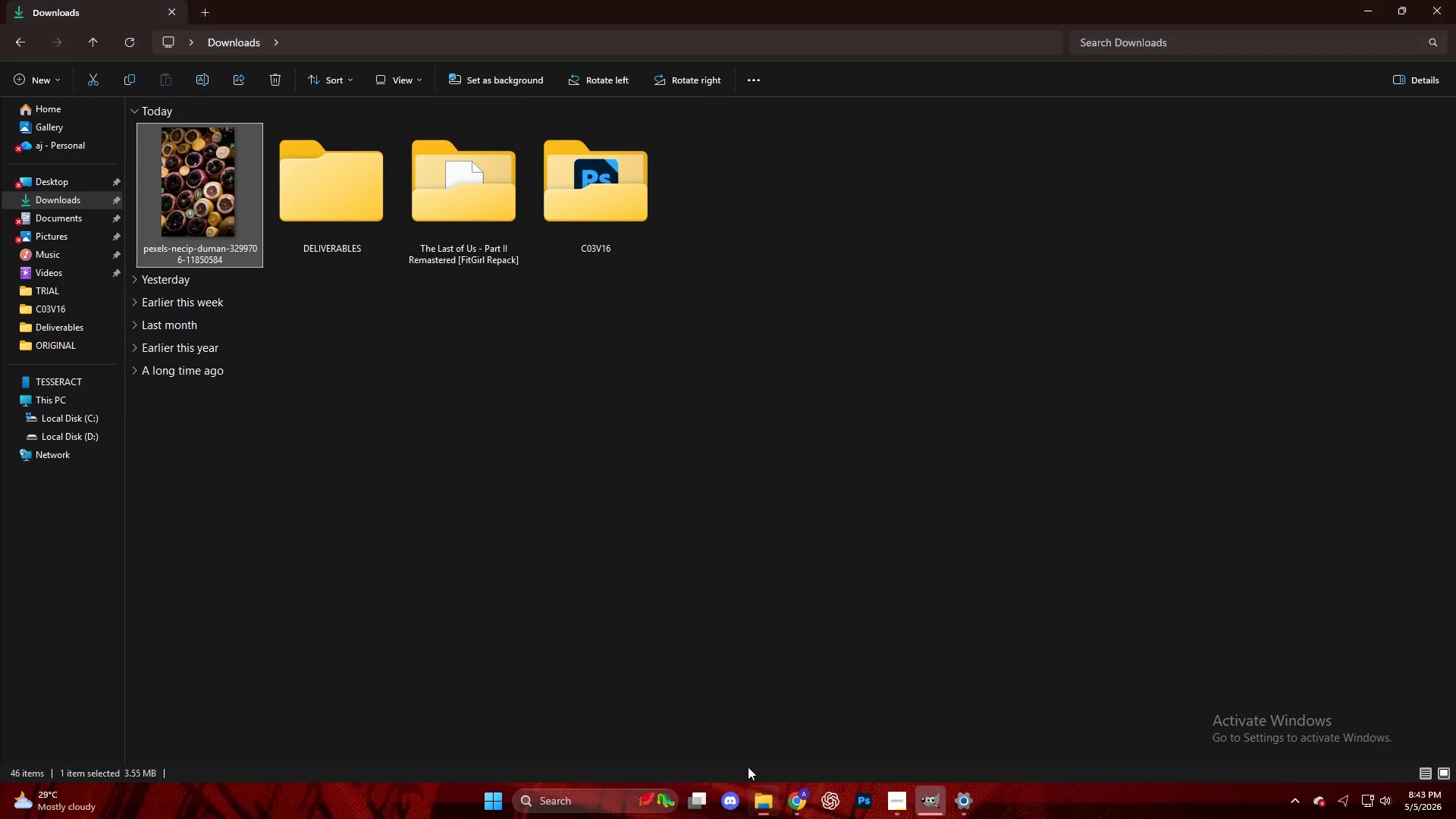 
left_click_drag(start_coordinate=[249, 227], to_coordinate=[749, 436])
 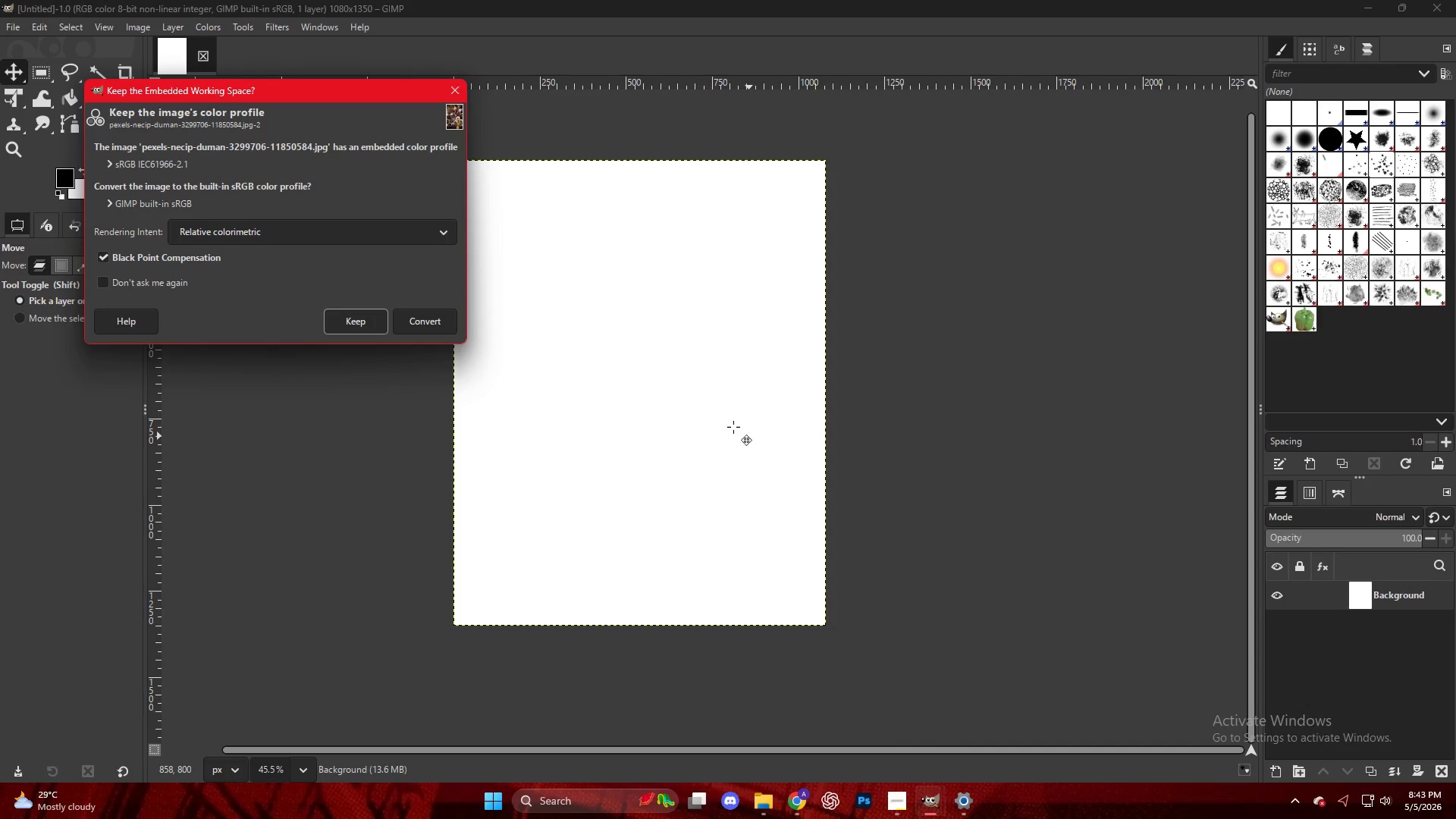 
left_click([350, 325])
 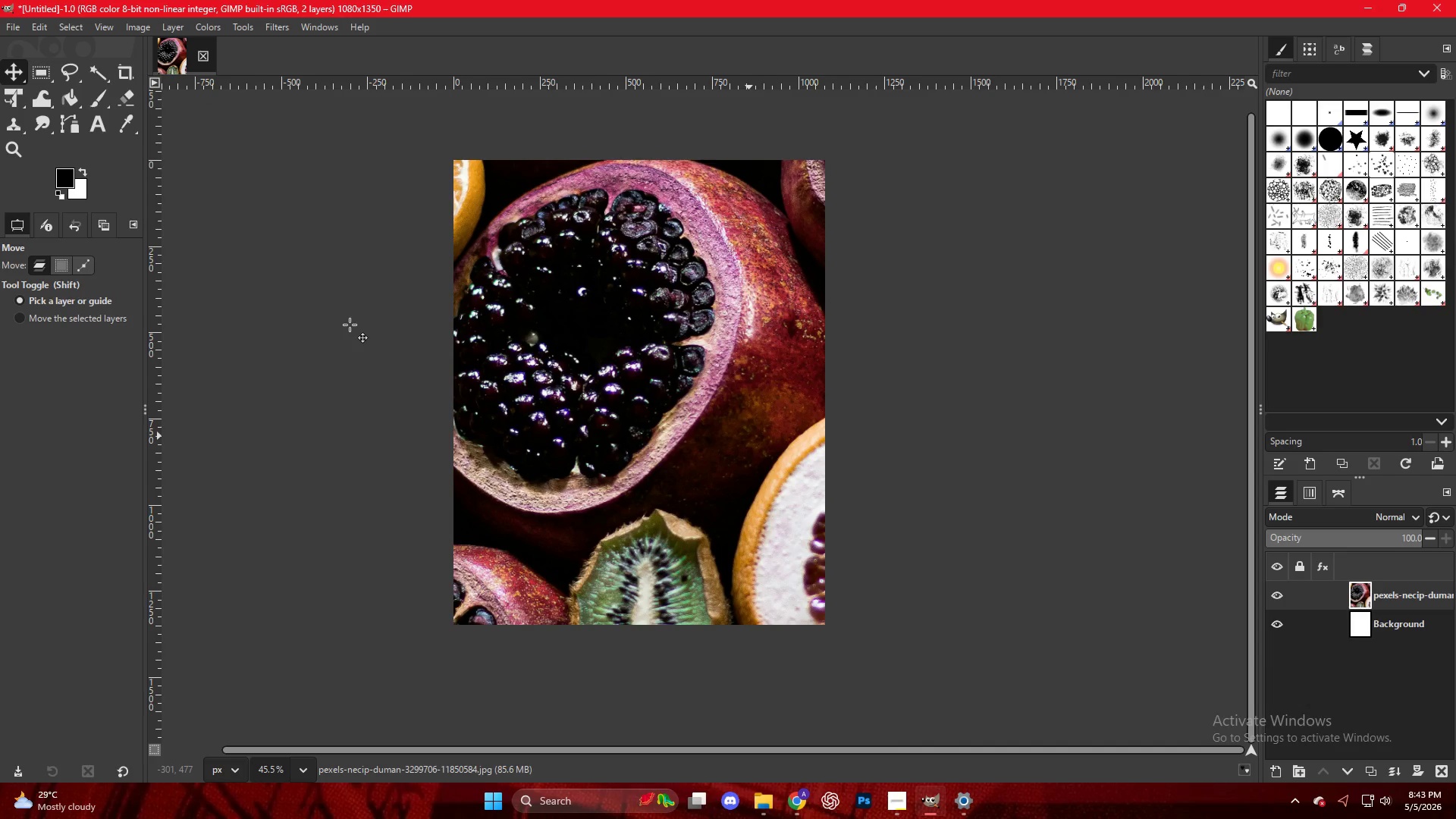 
wait(14.3)
 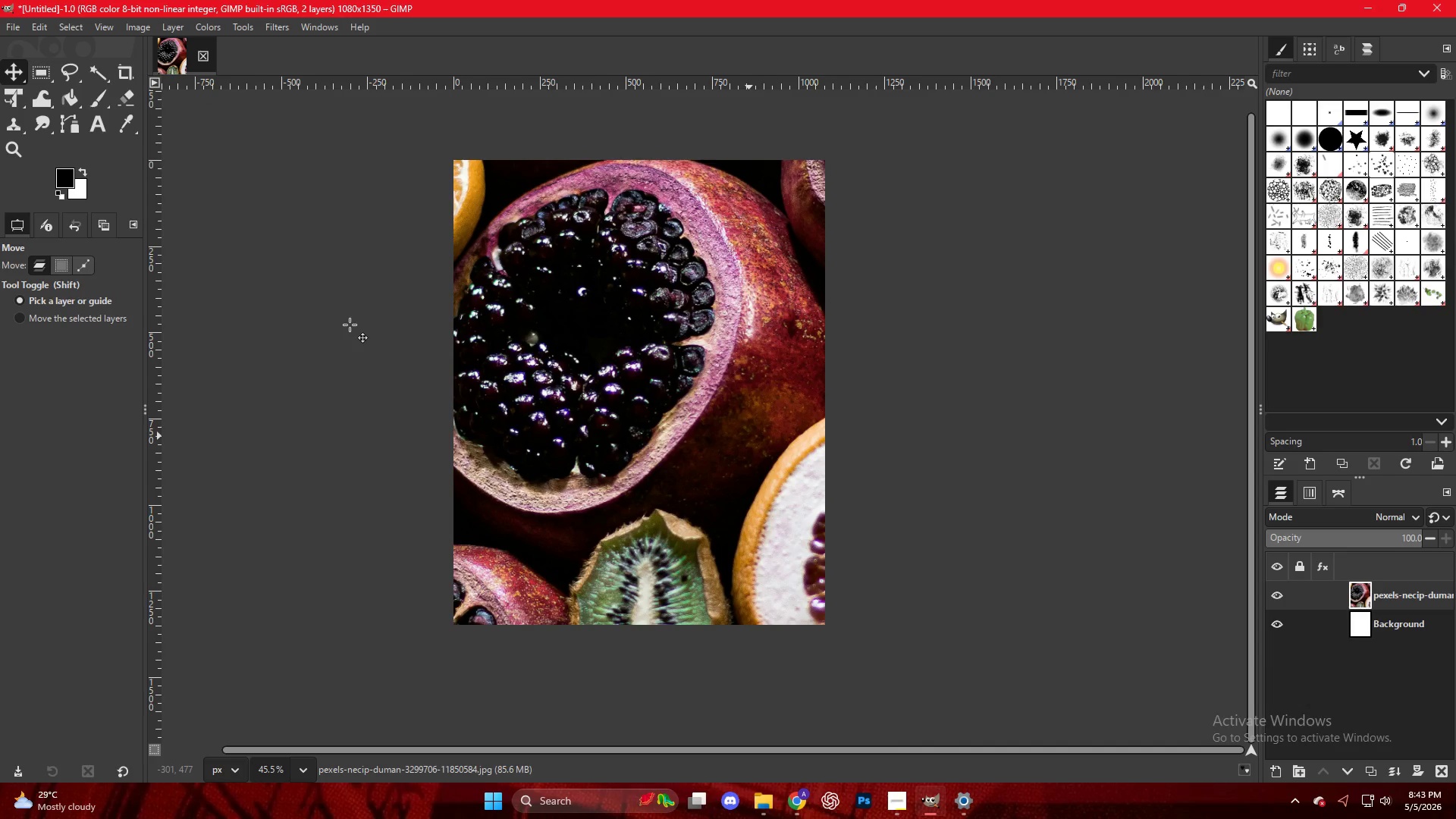 
key(Shift+S)
 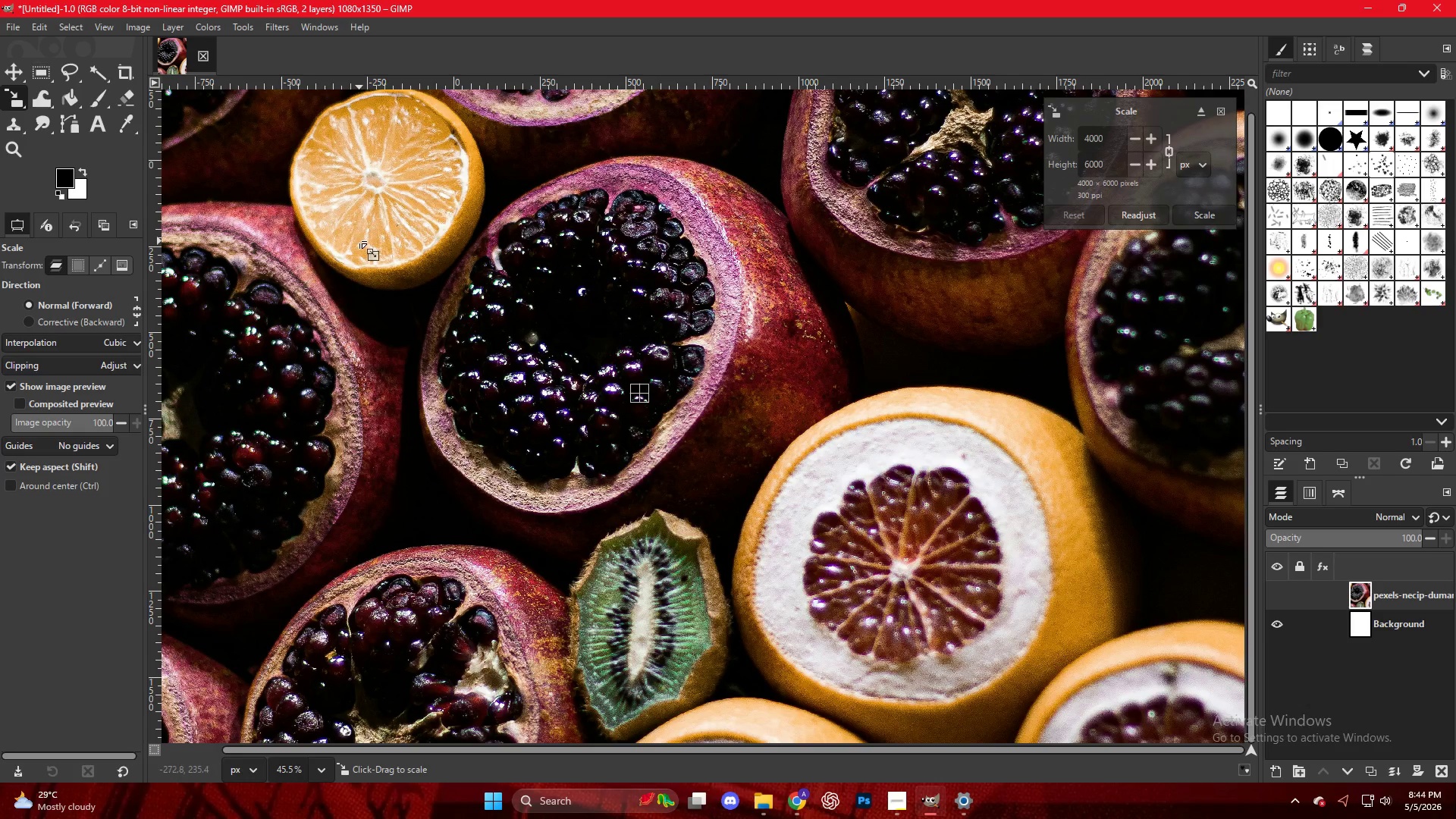 
hold_key(key=AltLeft, duration=0.41)
scroll: coordinate [360, 237], scroll_direction: down, amount: 12.0
 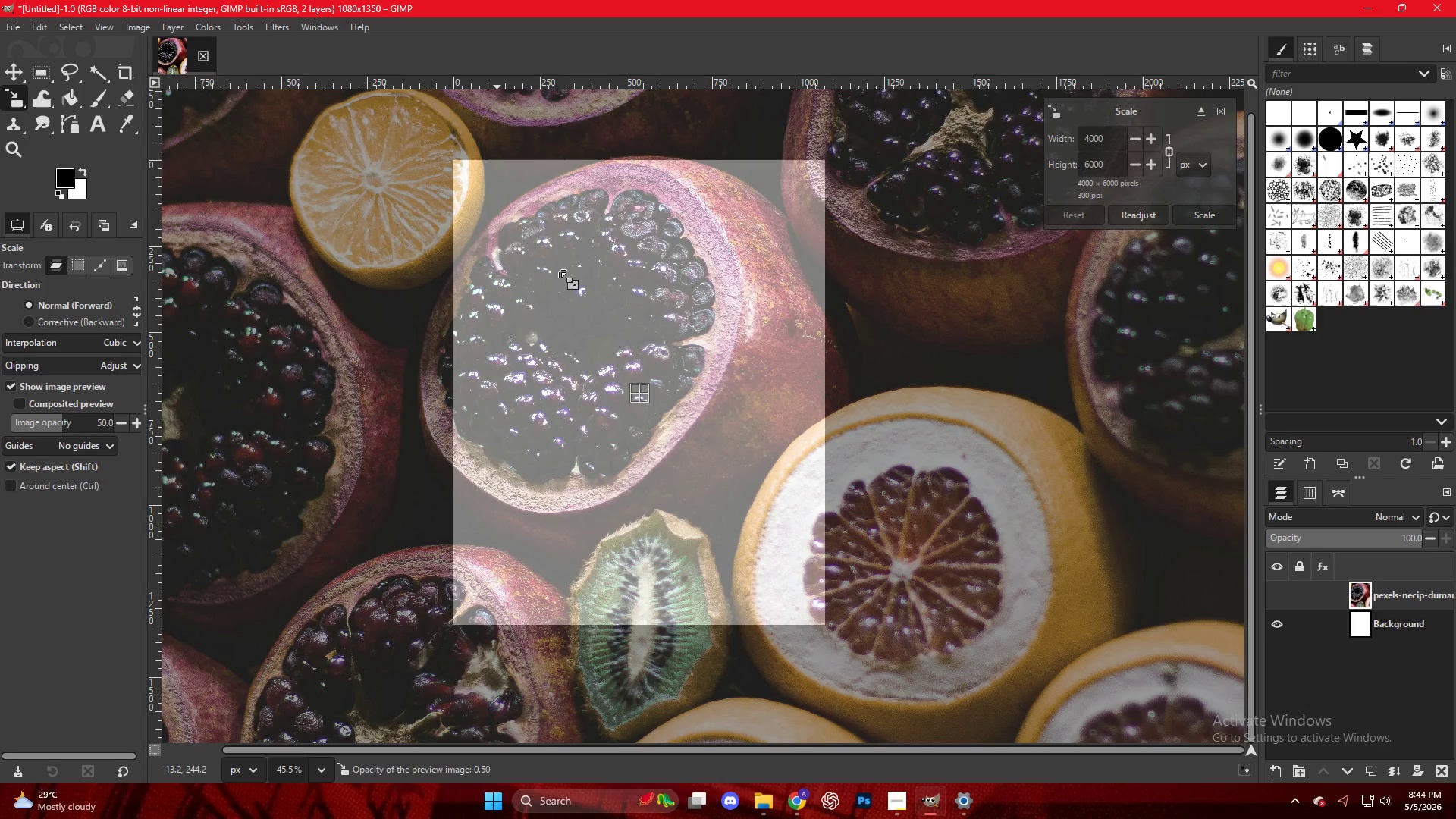 
hold_key(key=ControlLeft, duration=0.53)
scroll: coordinate [724, 309], scroll_direction: down, amount: 10.0
 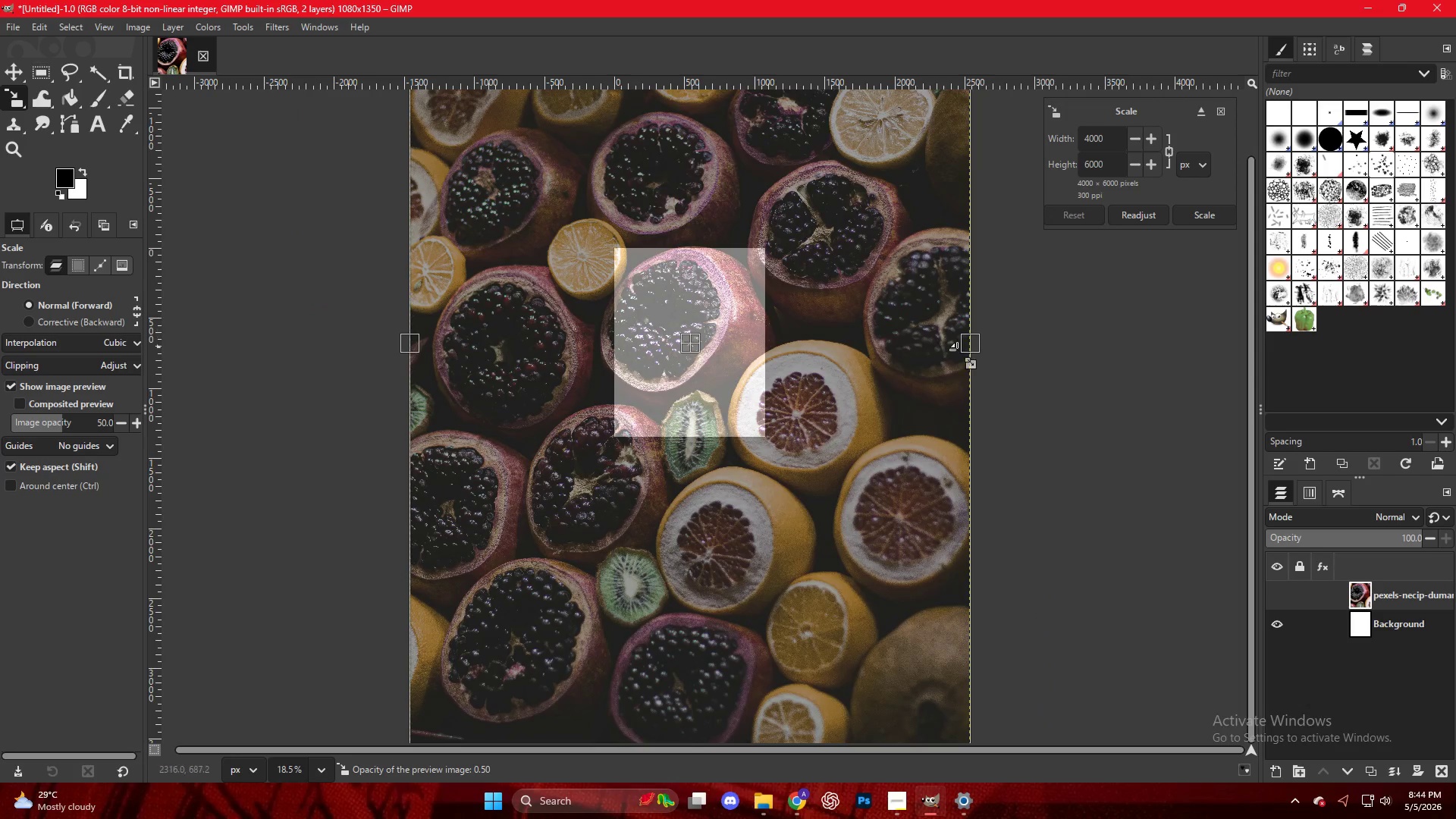 
hold_key(key=ShiftLeft, duration=0.98)
left_click_drag(start_coordinate=[972, 348], to_coordinate=[884, 344])
 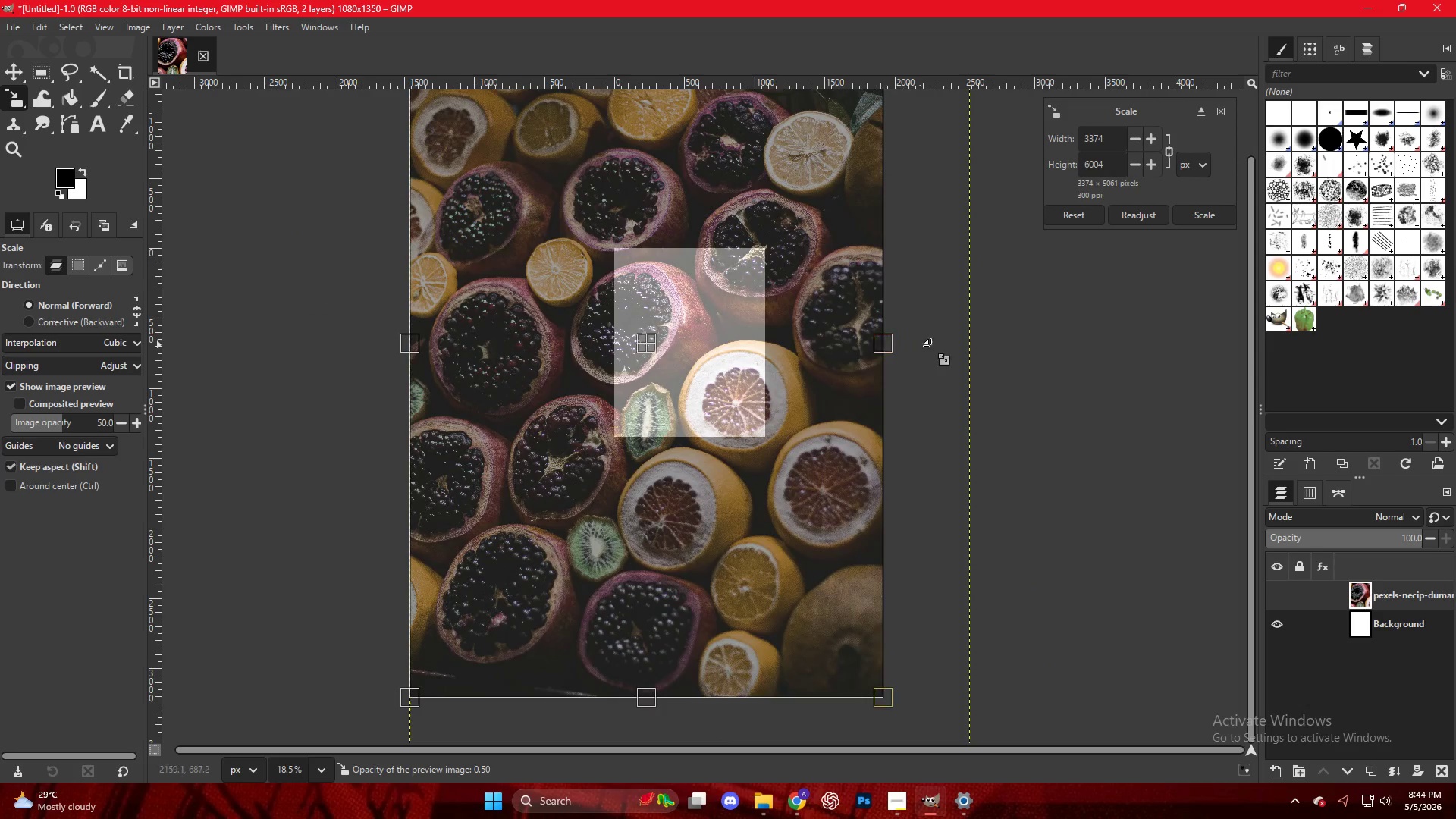 
key(Control+ControlLeft)
 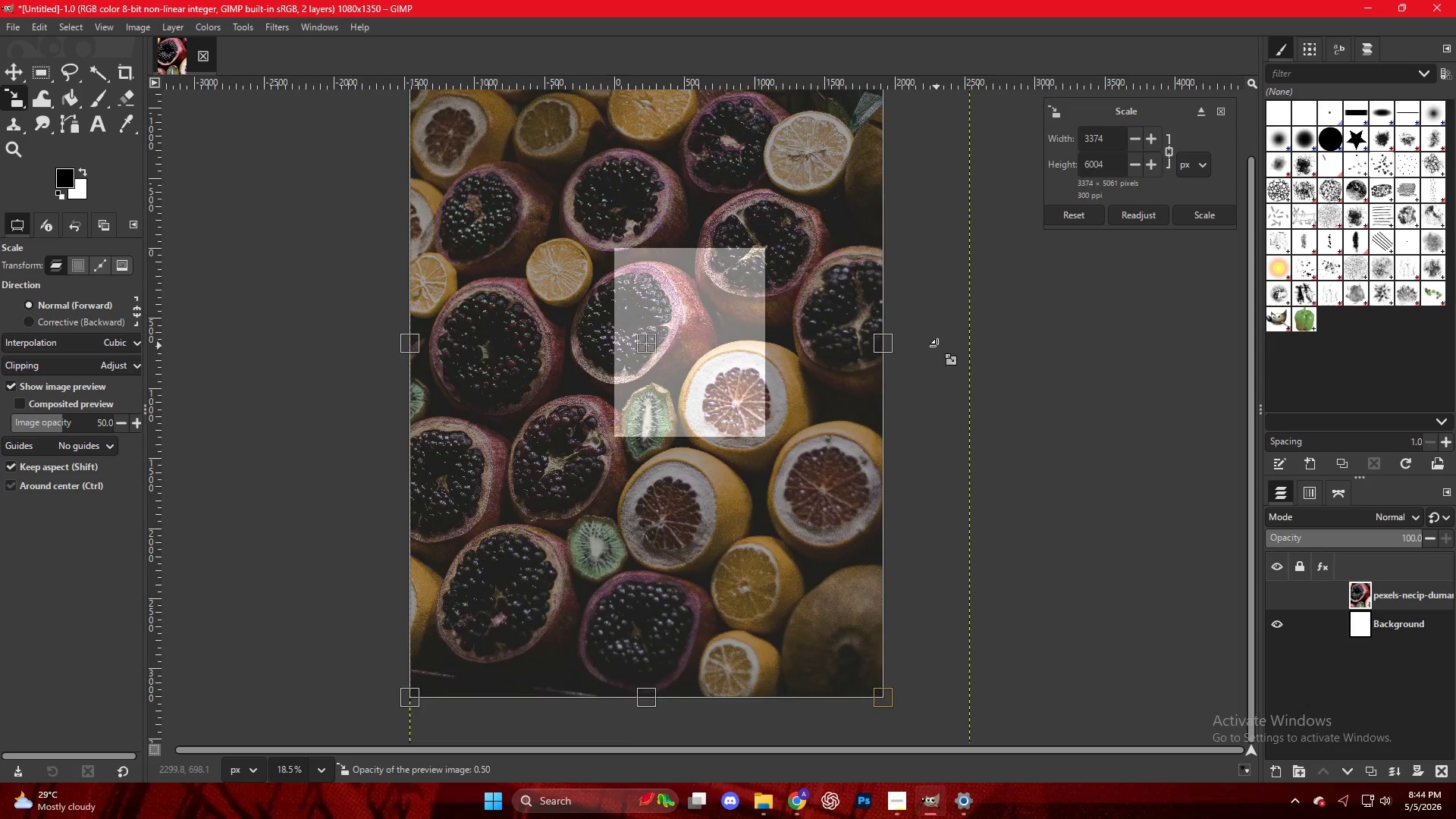 
key(Control+Z)
 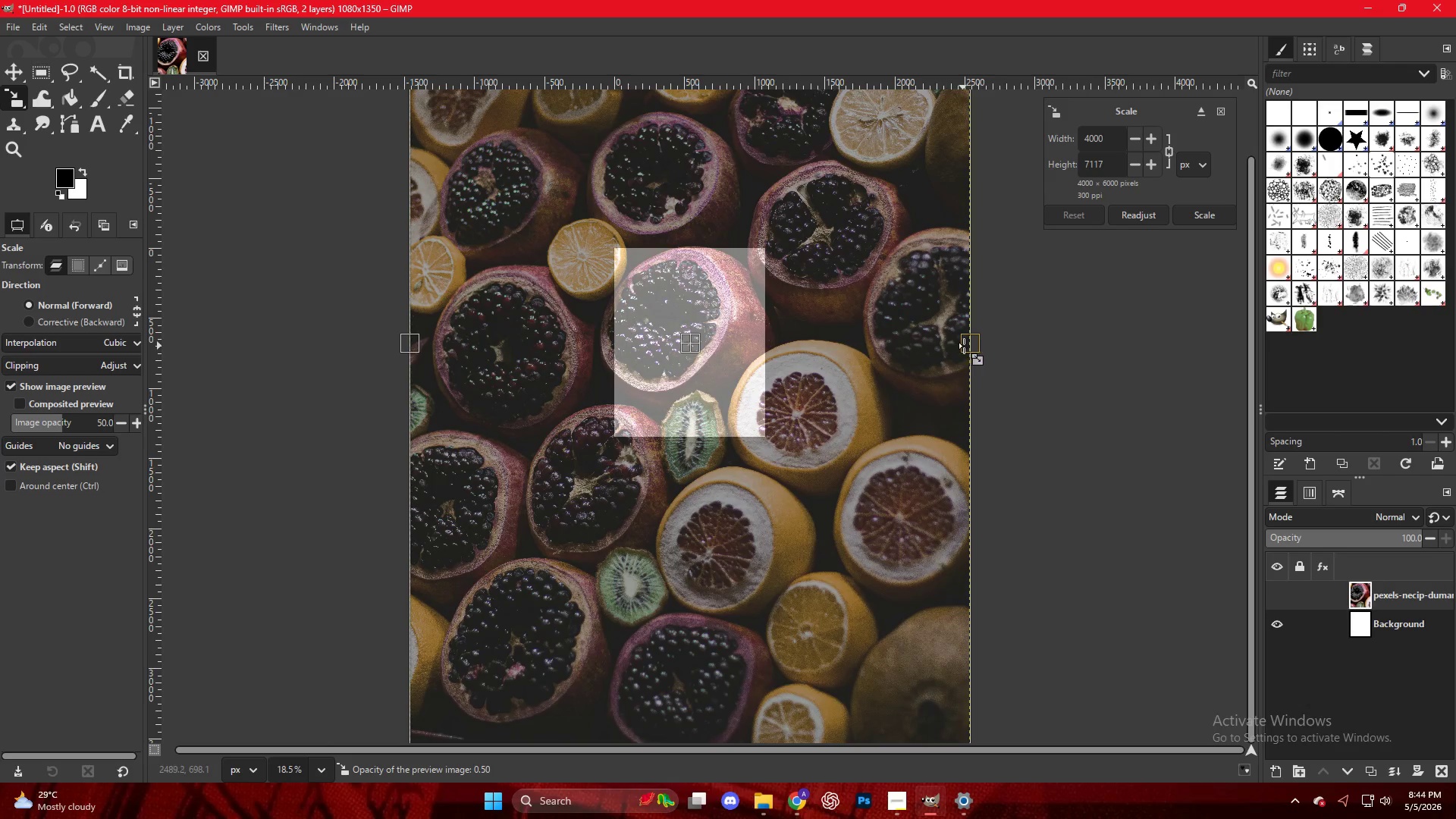 
left_click_drag(start_coordinate=[971, 346], to_coordinate=[769, 340])
 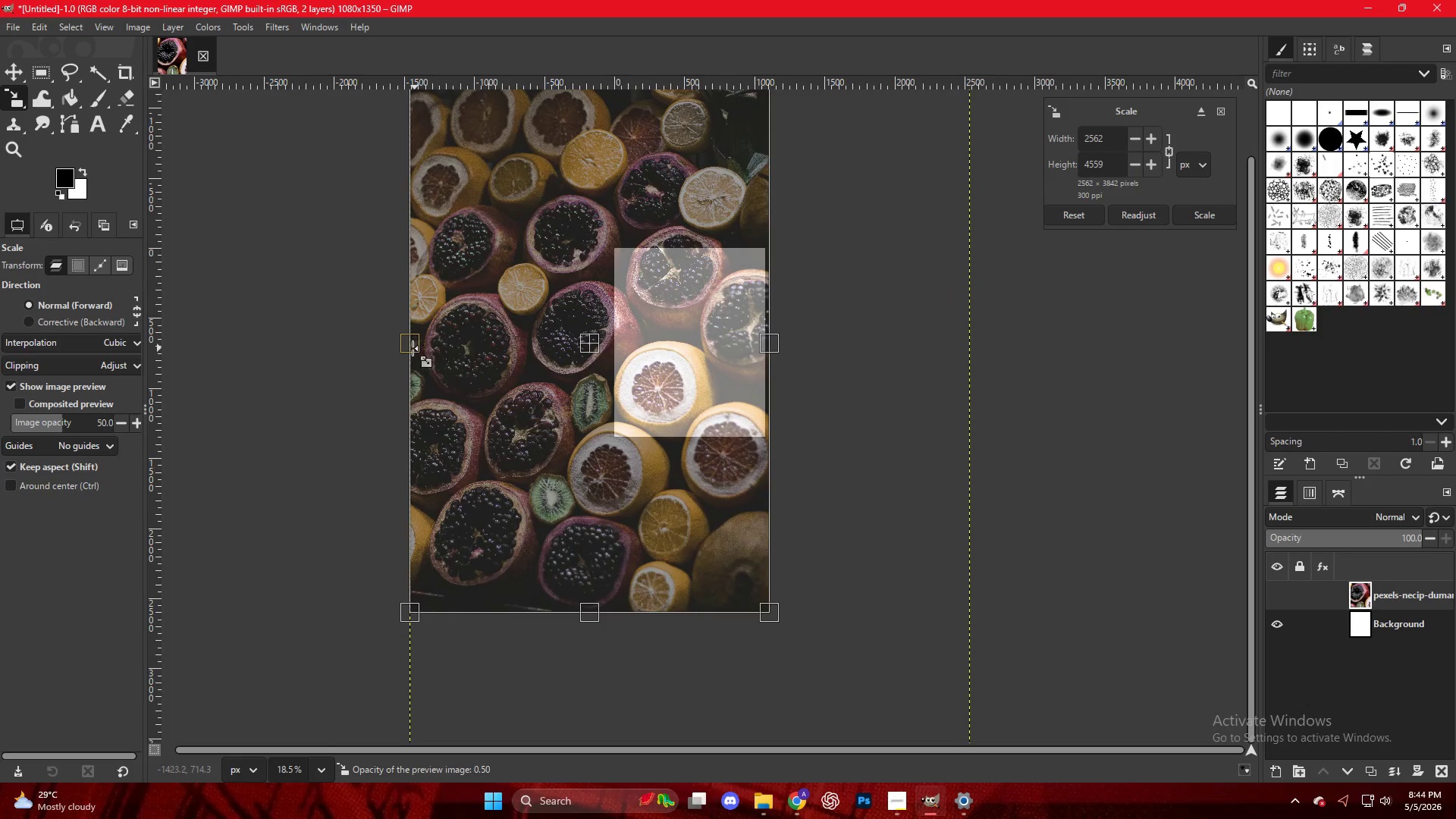 
left_click_drag(start_coordinate=[408, 348], to_coordinate=[610, 340])
 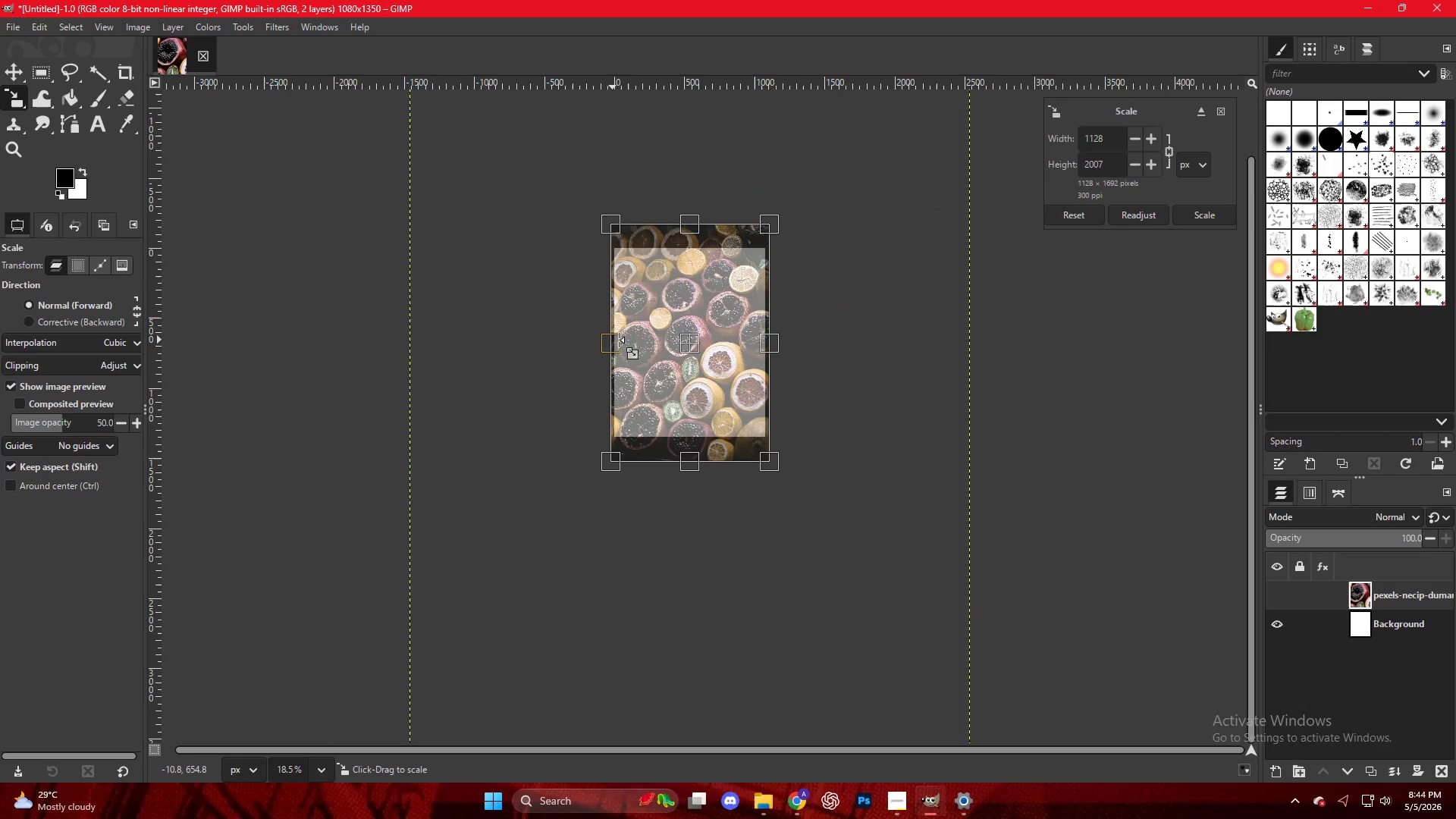 
hold_key(key=AltLeft, duration=0.56)
scroll: coordinate [695, 326], scroll_direction: up, amount: 9.0
 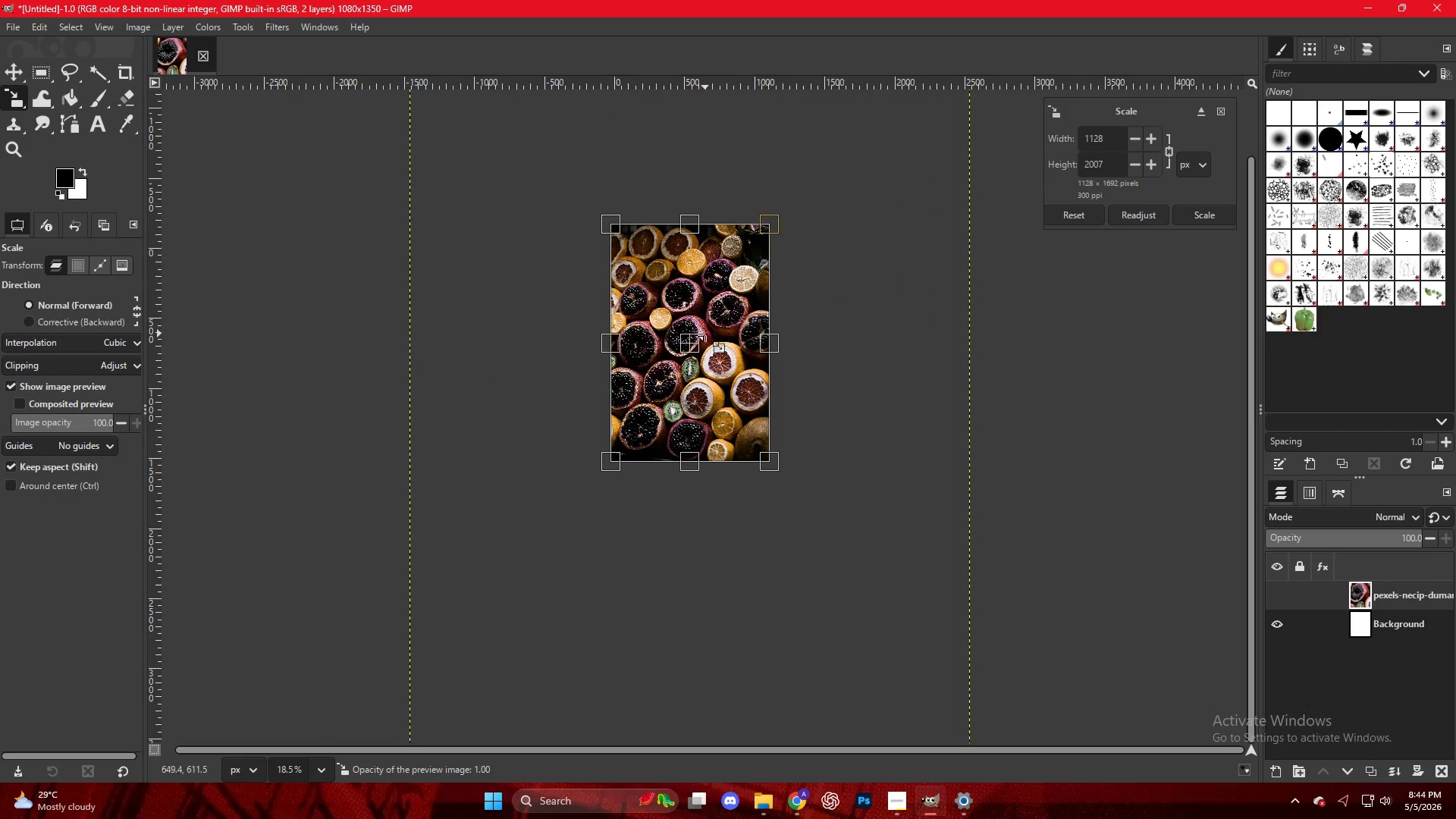 
hold_key(key=ControlLeft, duration=0.59)
scroll: coordinate [706, 334], scroll_direction: up, amount: 11.0
 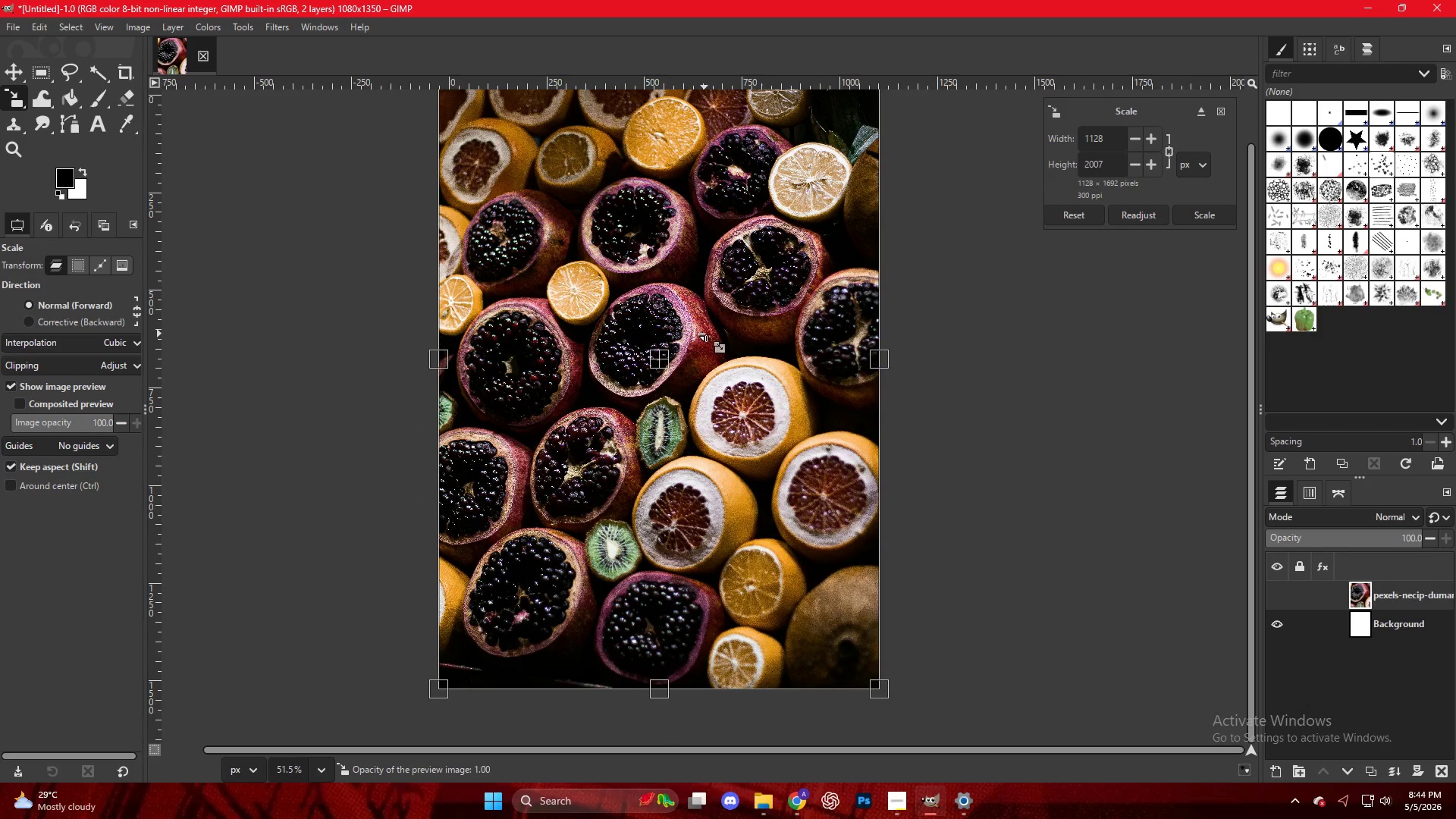 
key(NumpadEnter)
 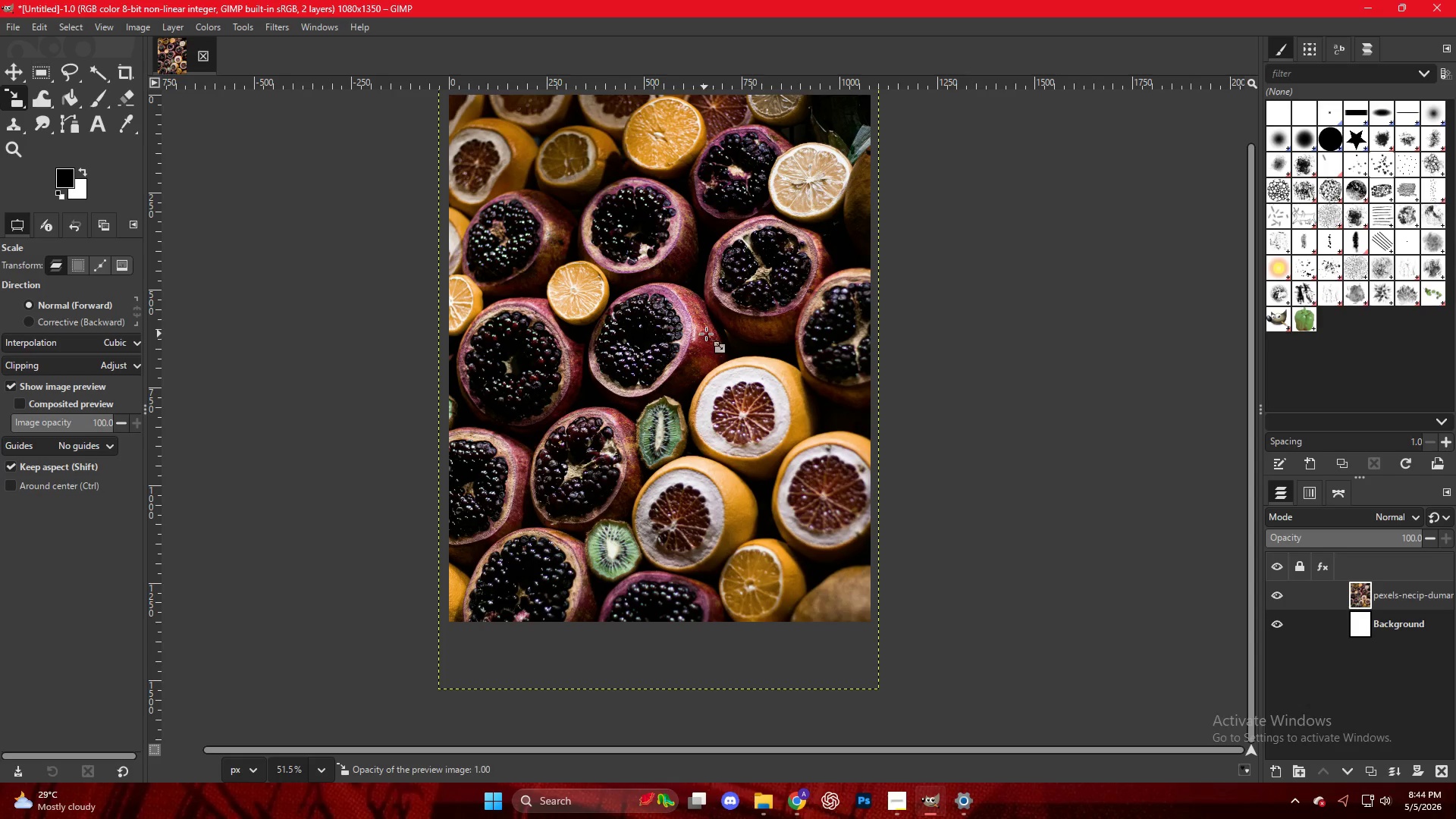 
scroll: coordinate [692, 328], scroll_direction: up, amount: 5.0
 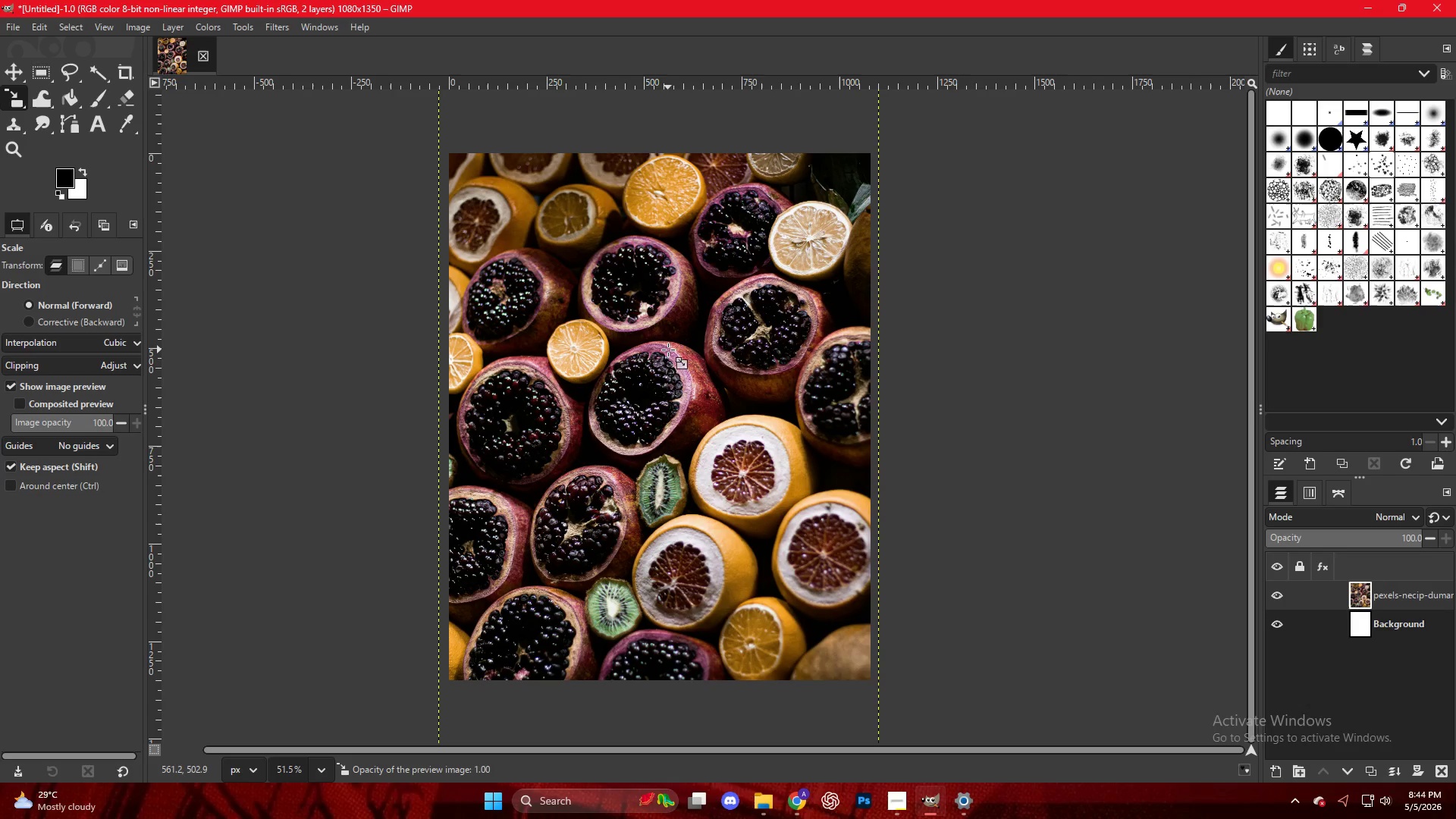 
key(M)
 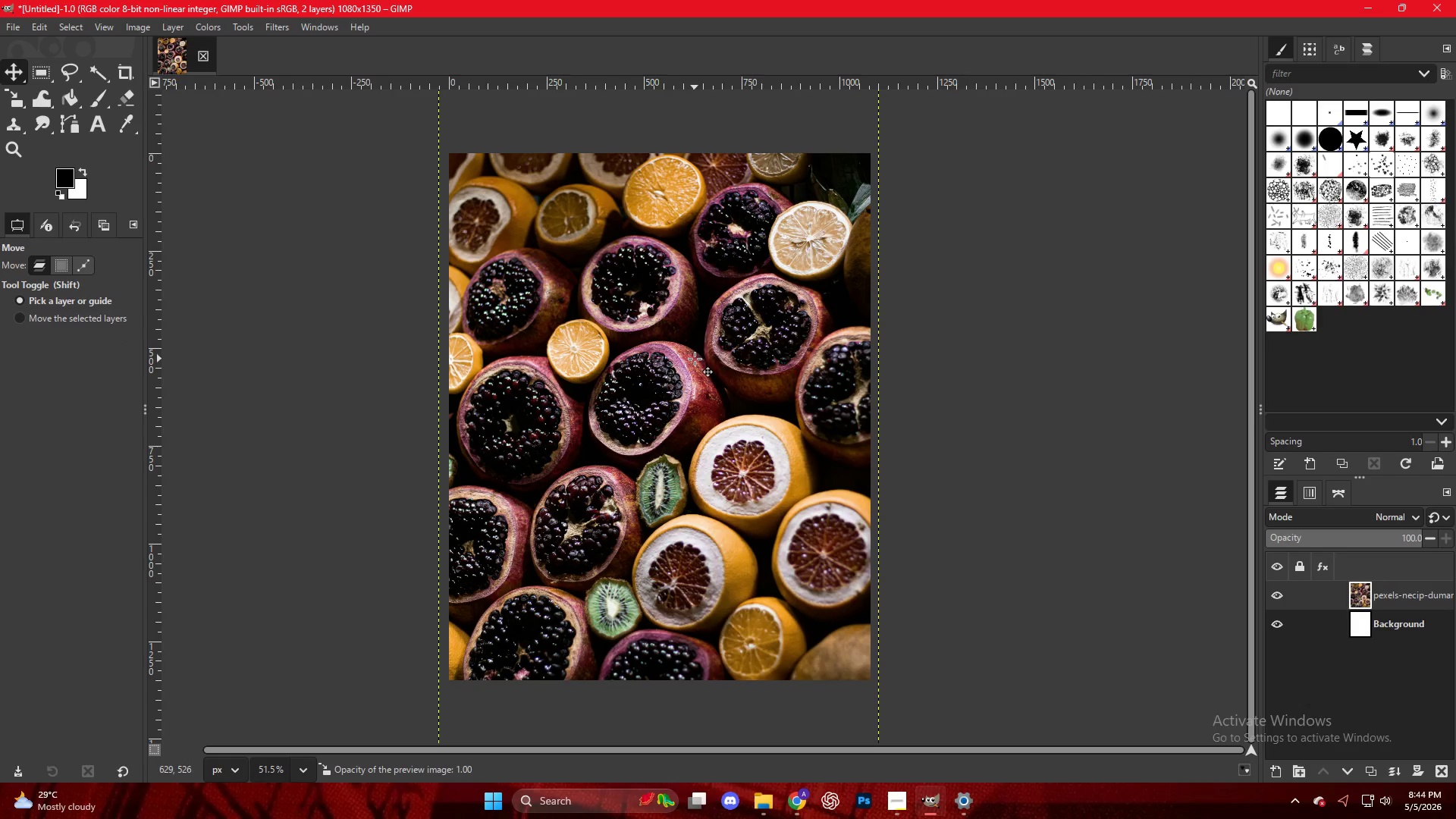 
left_click_drag(start_coordinate=[693, 359], to_coordinate=[696, 337])
 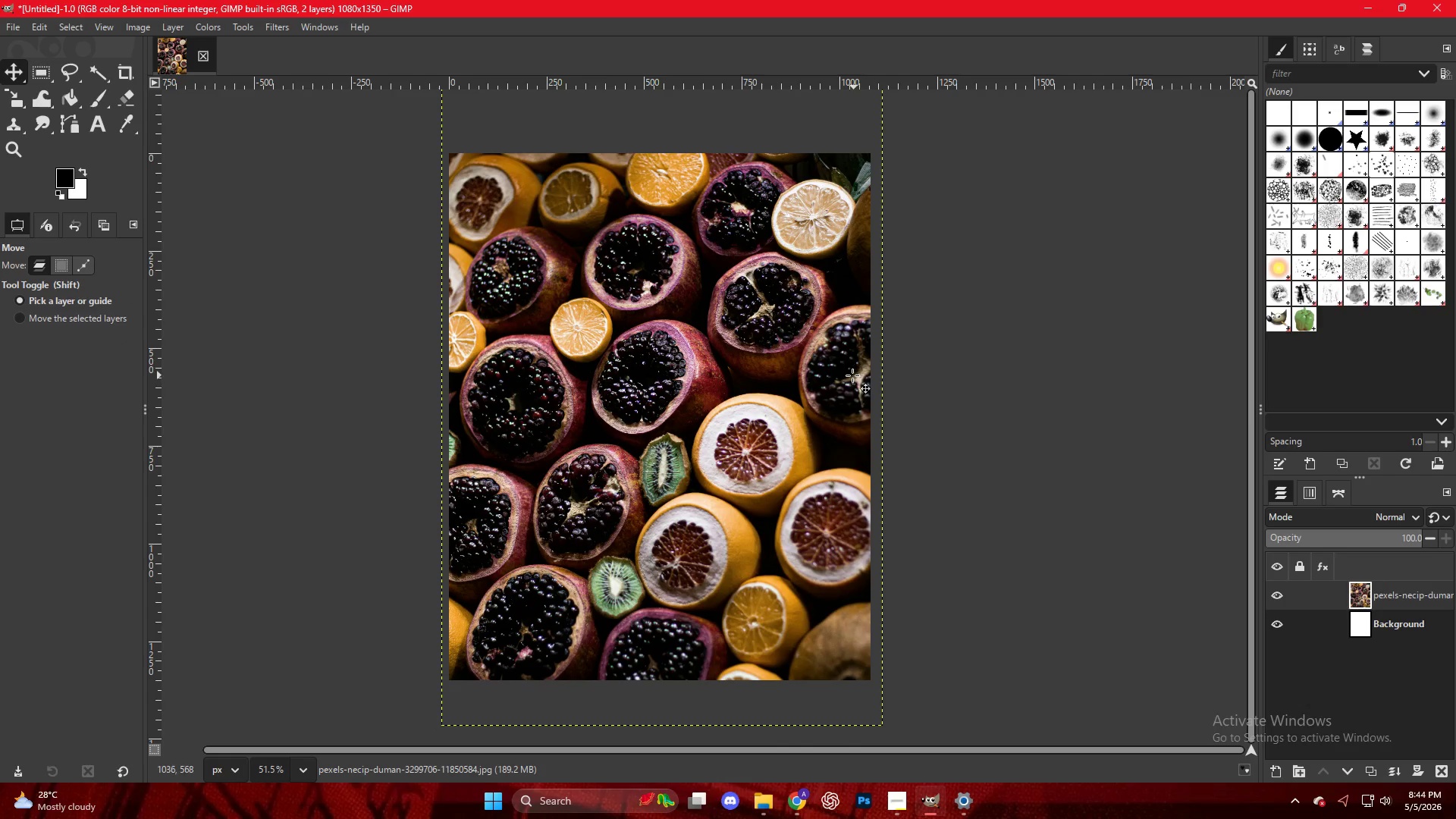 
key(Shift+S)
 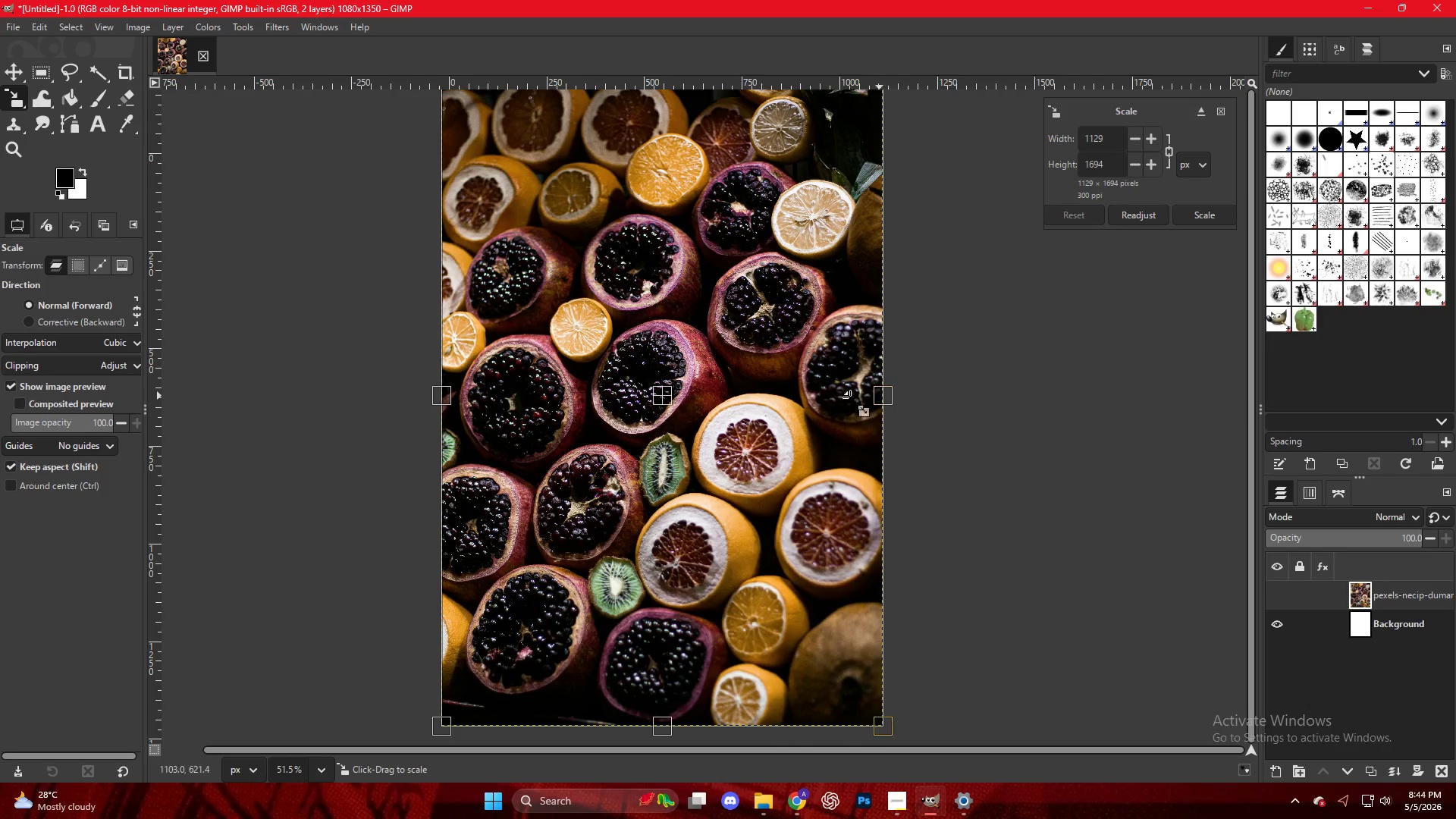 
key(Control+ControlLeft)
 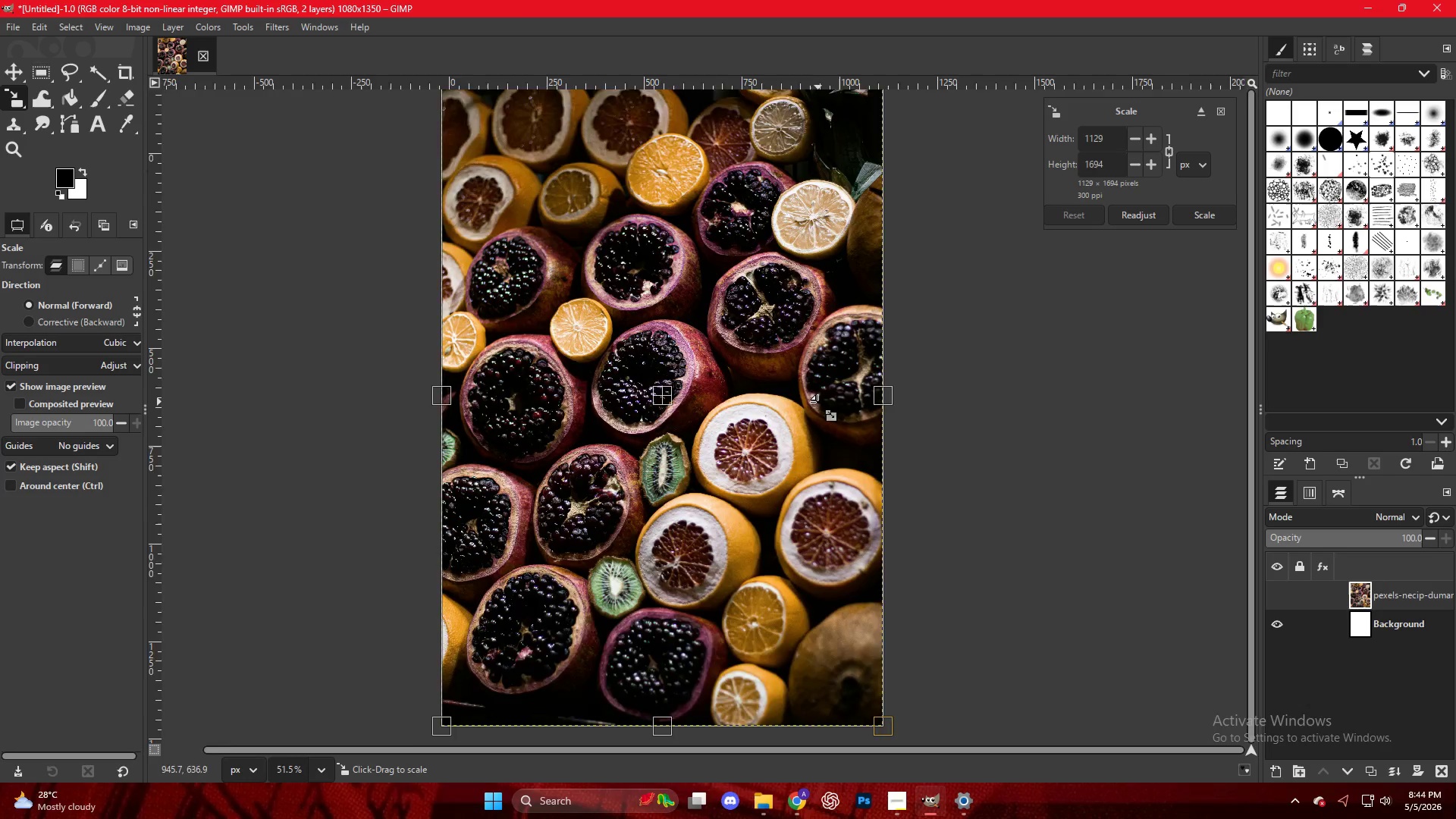 
hold_key(key=ControlLeft, duration=0.52)
hold_key(key=AltLeft, duration=0.78)
scroll: coordinate [808, 398], scroll_direction: down, amount: 4.0
 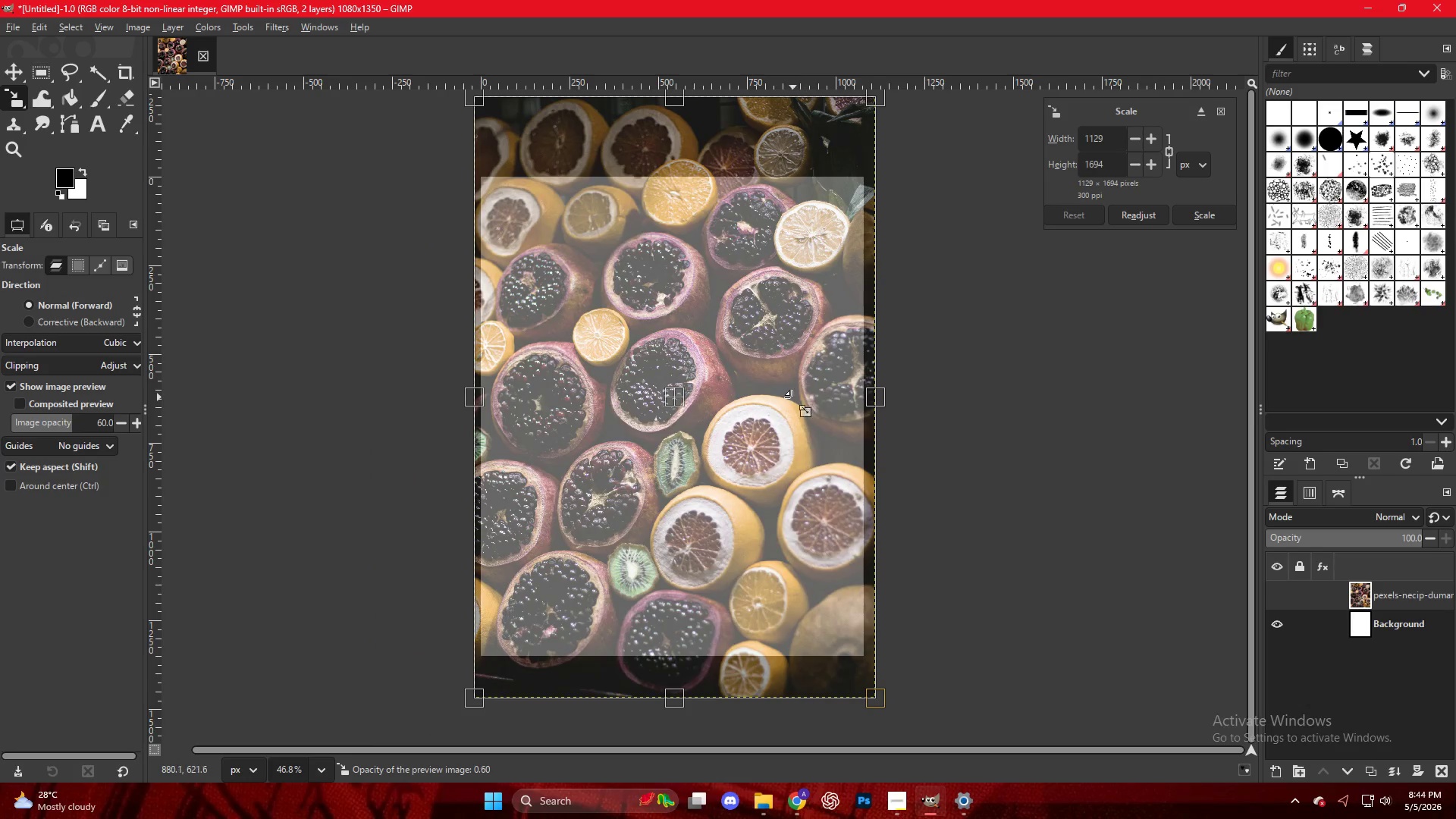 
hold_key(key=ControlLeft, duration=0.36)
scroll: coordinate [782, 397], scroll_direction: up, amount: 1.0
 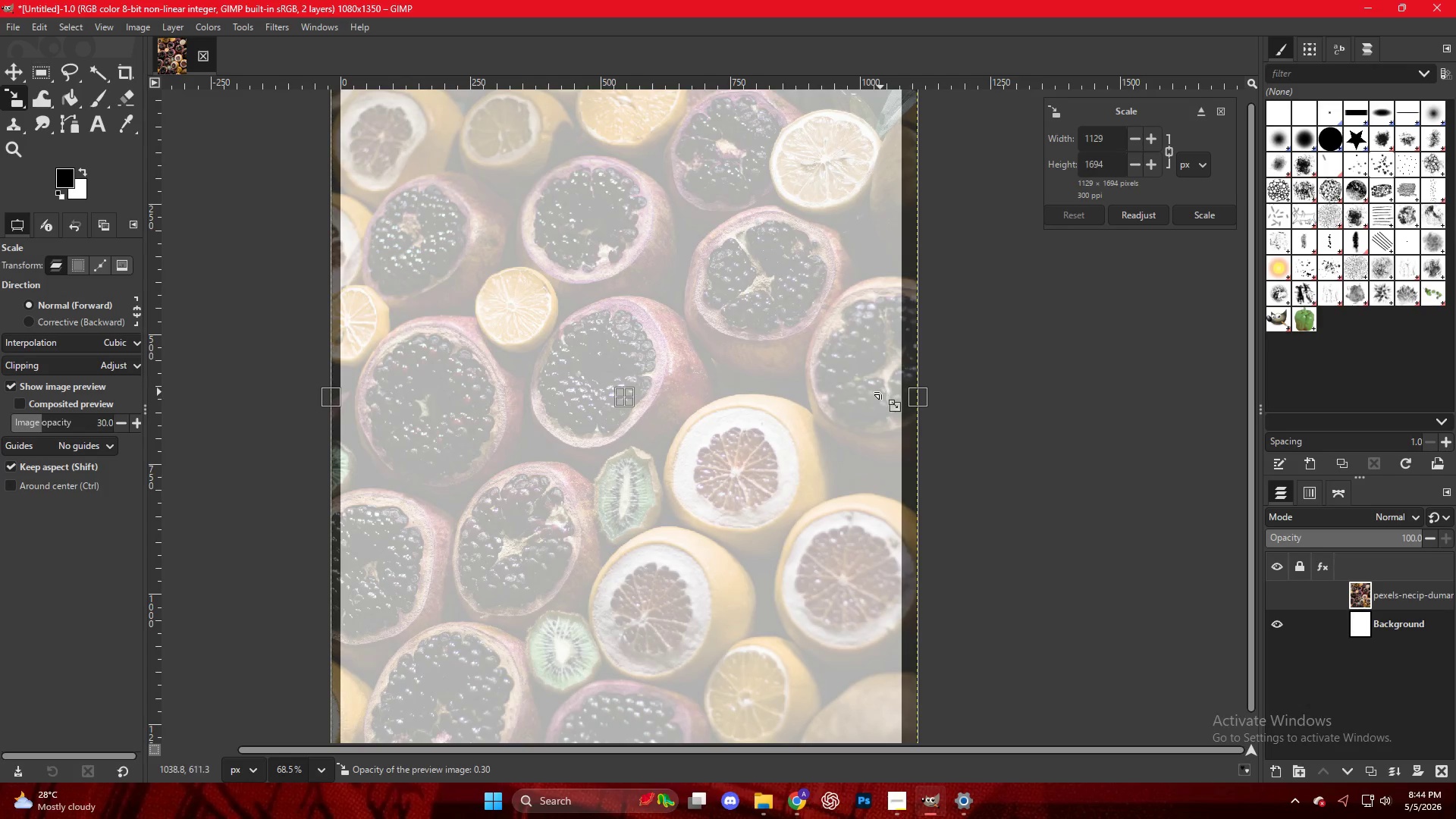 
left_click_drag(start_coordinate=[922, 394], to_coordinate=[910, 394])
 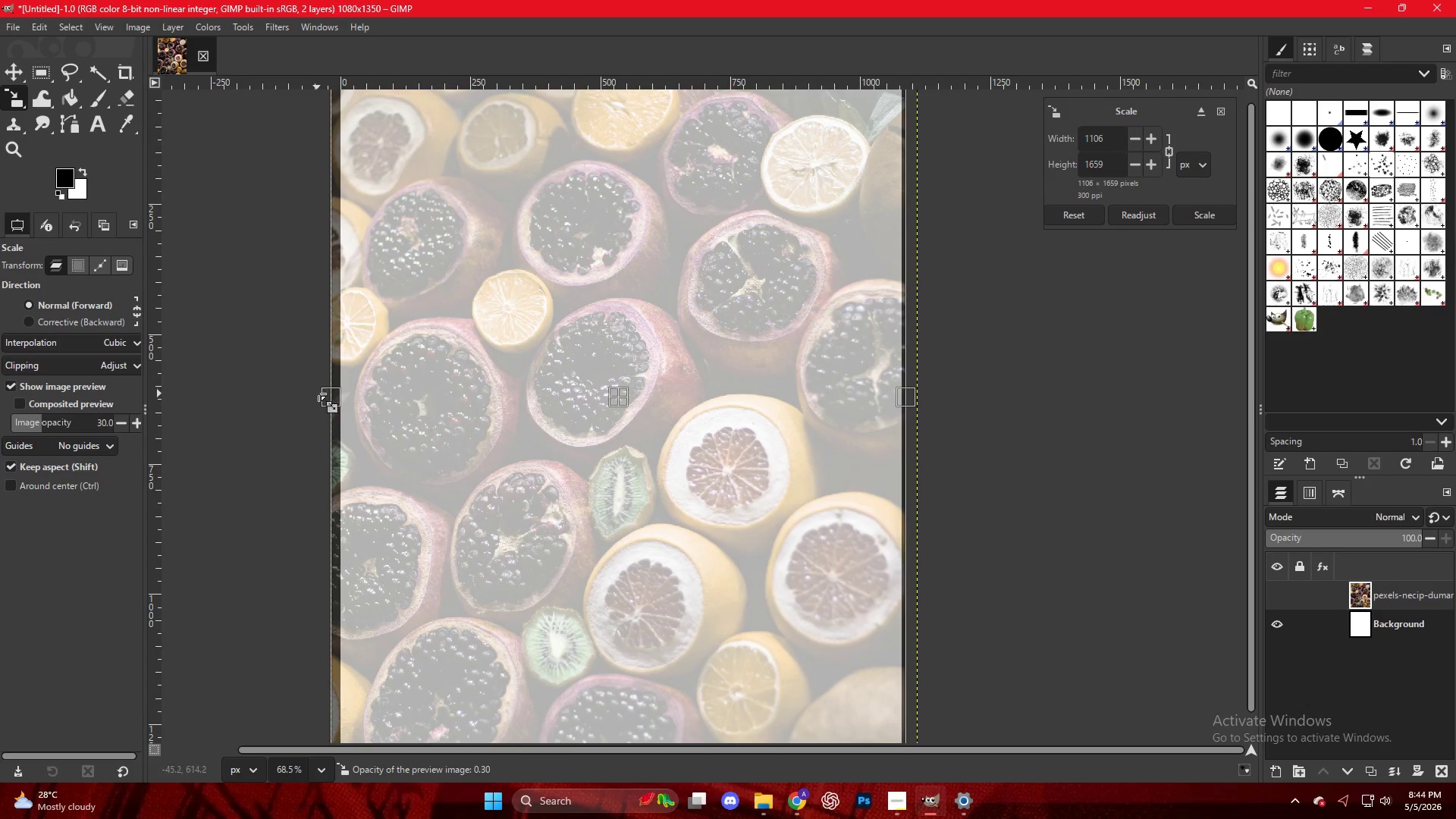 
left_click_drag(start_coordinate=[323, 395], to_coordinate=[327, 395])
 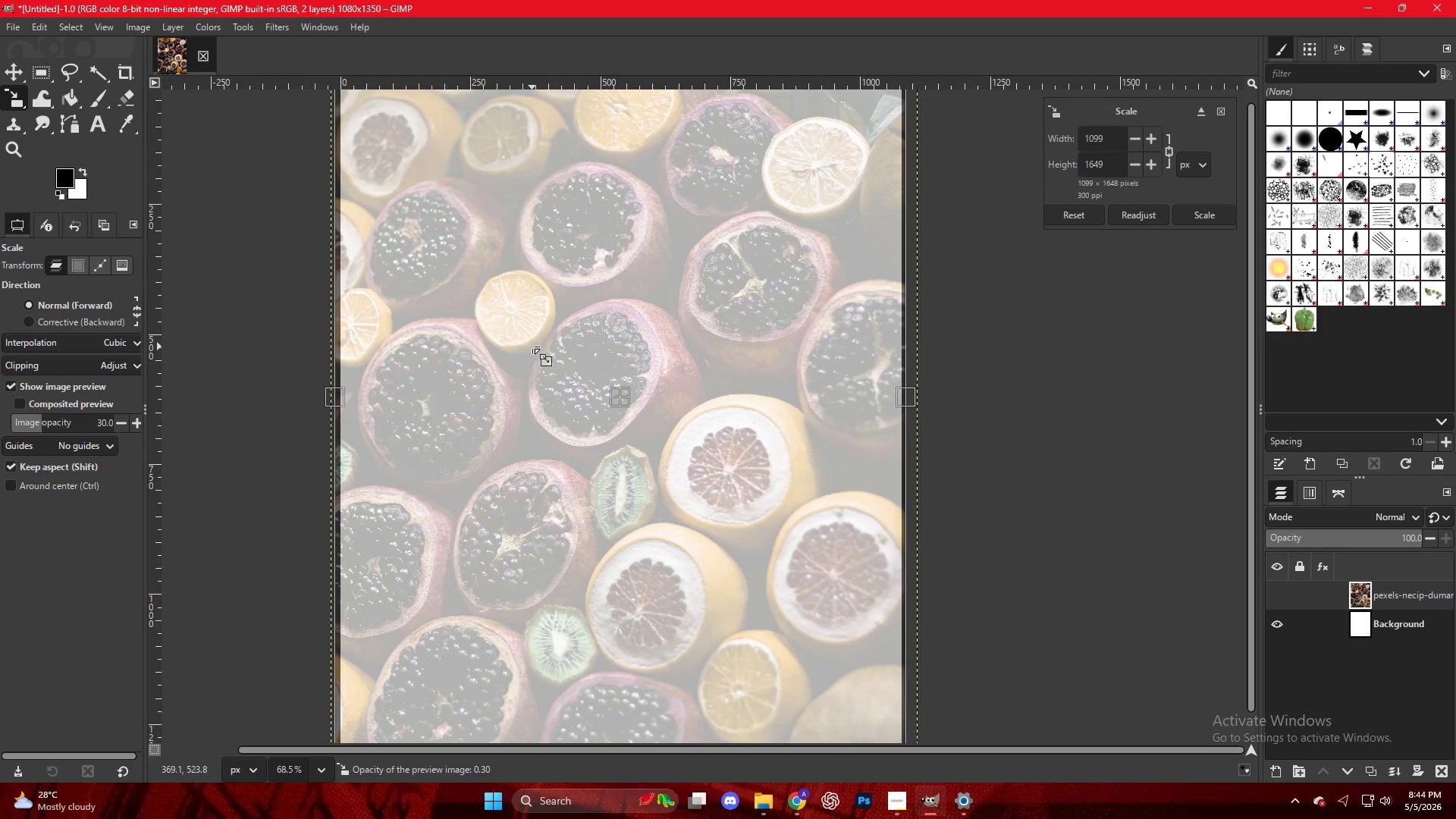 
key(M)
 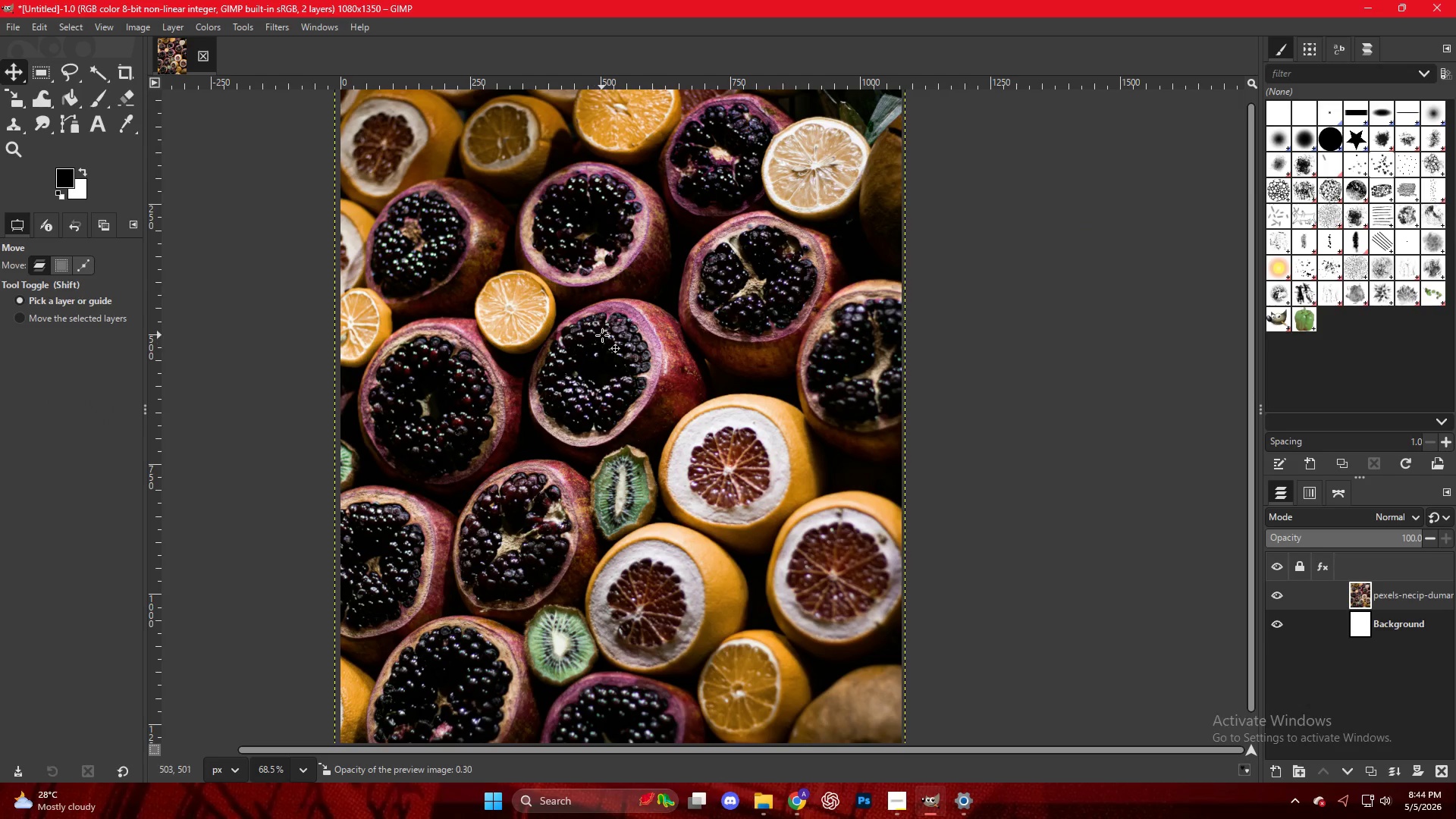 
hold_key(key=ControlLeft, duration=0.33)
scroll: coordinate [592, 346], scroll_direction: down, amount: 6.0
 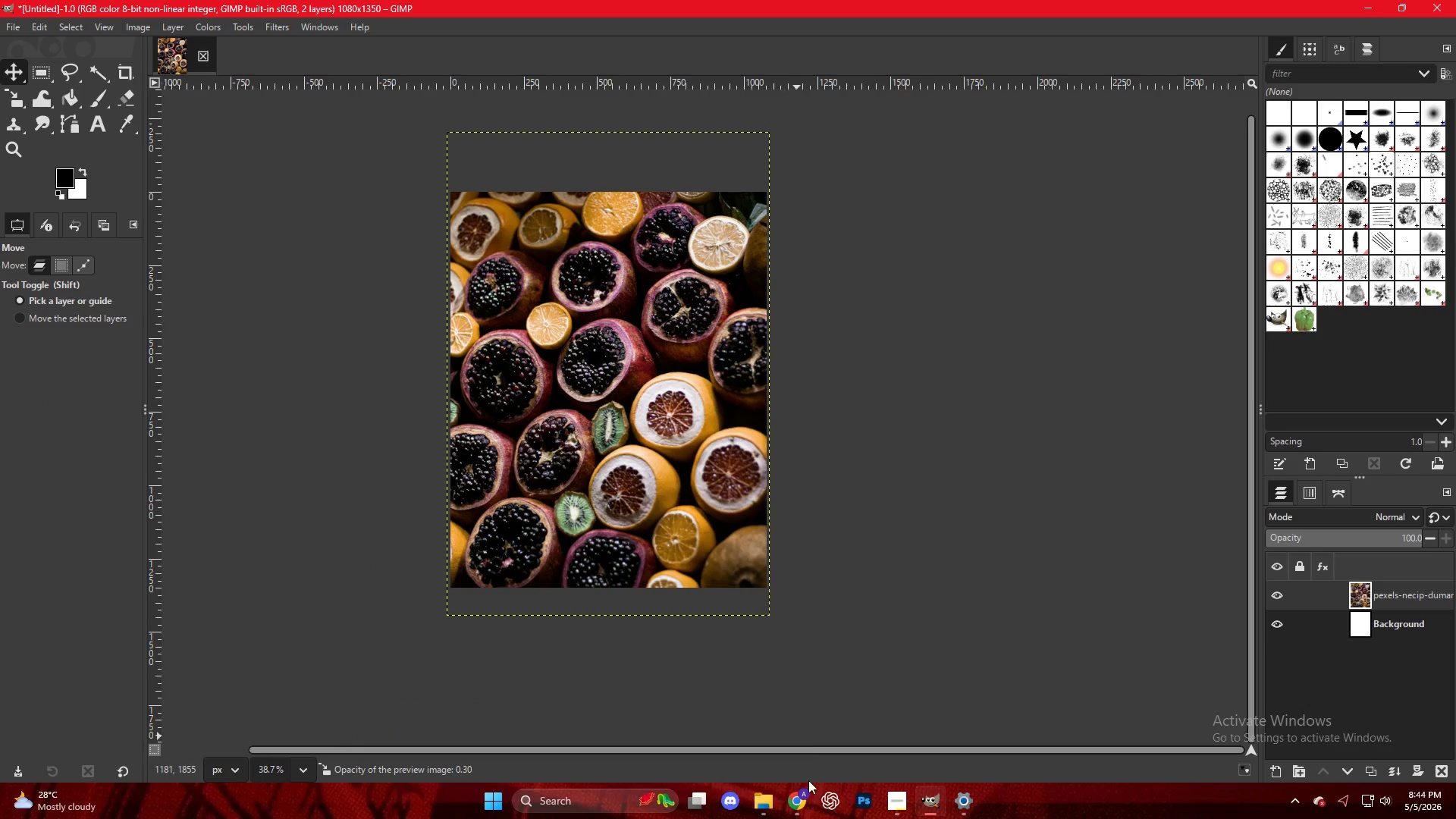 
left_click([802, 814])
 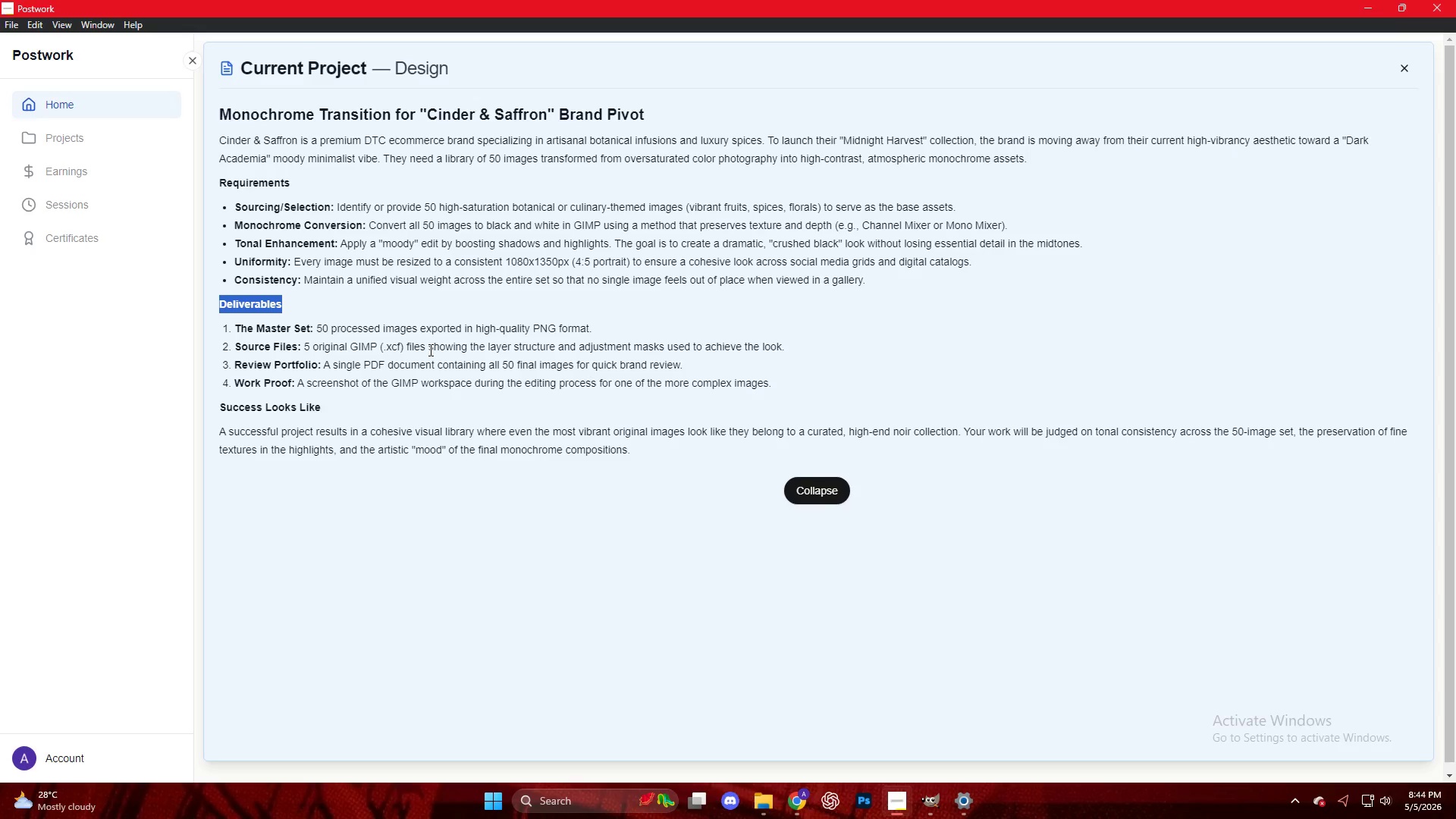 
wait(11.8)
 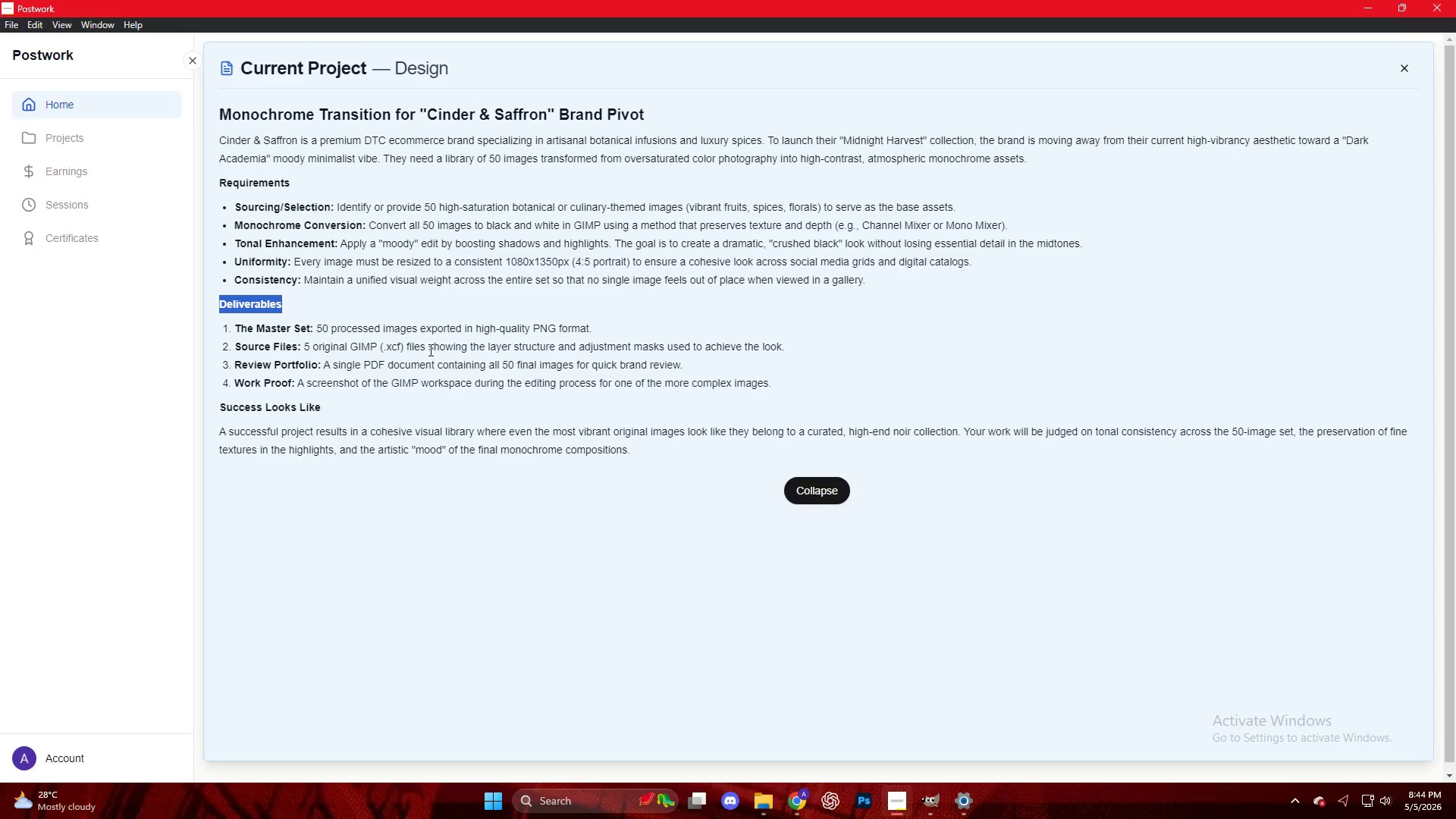 
right_click([721, 383])
 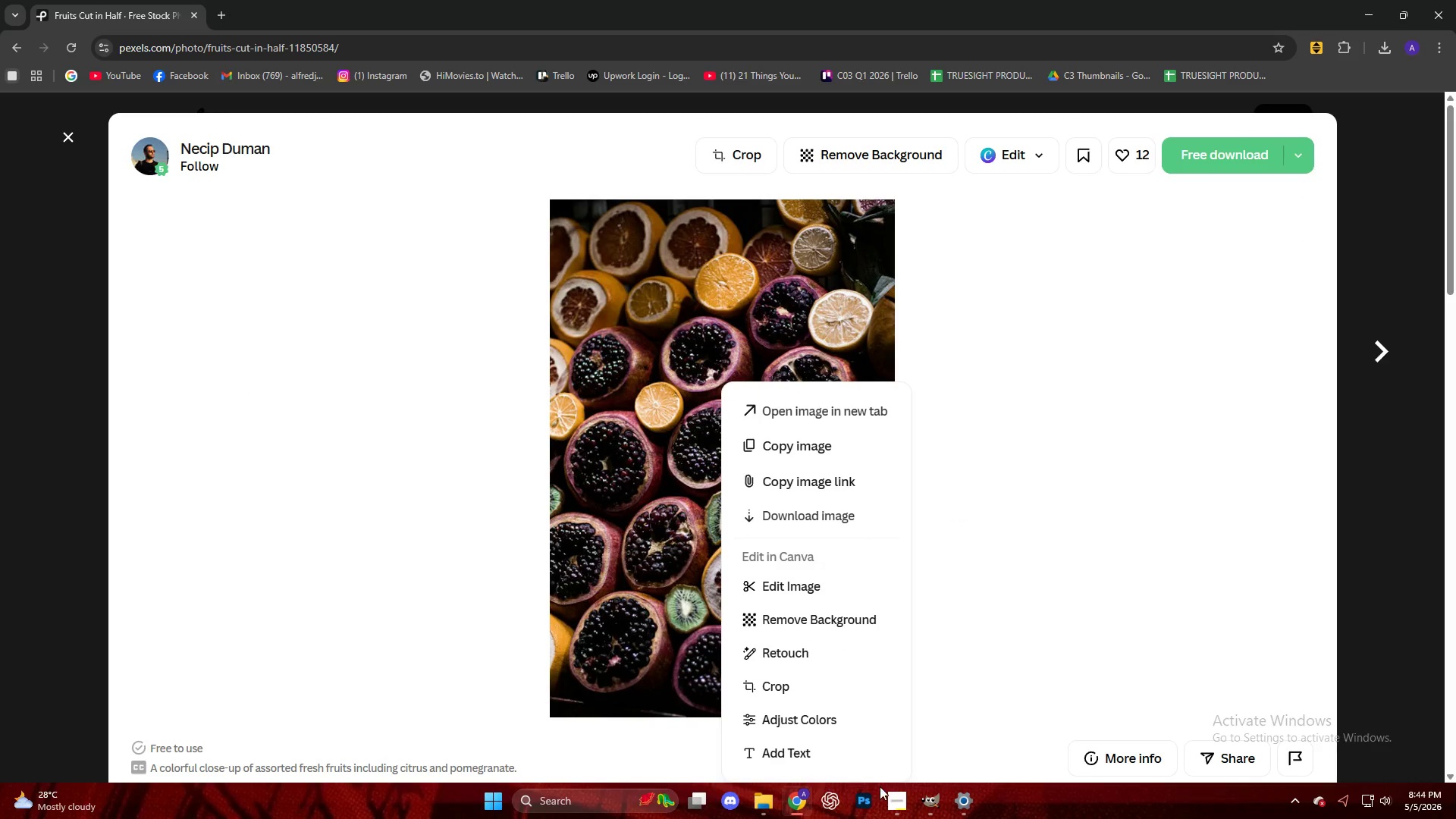 
left_click([934, 805])
 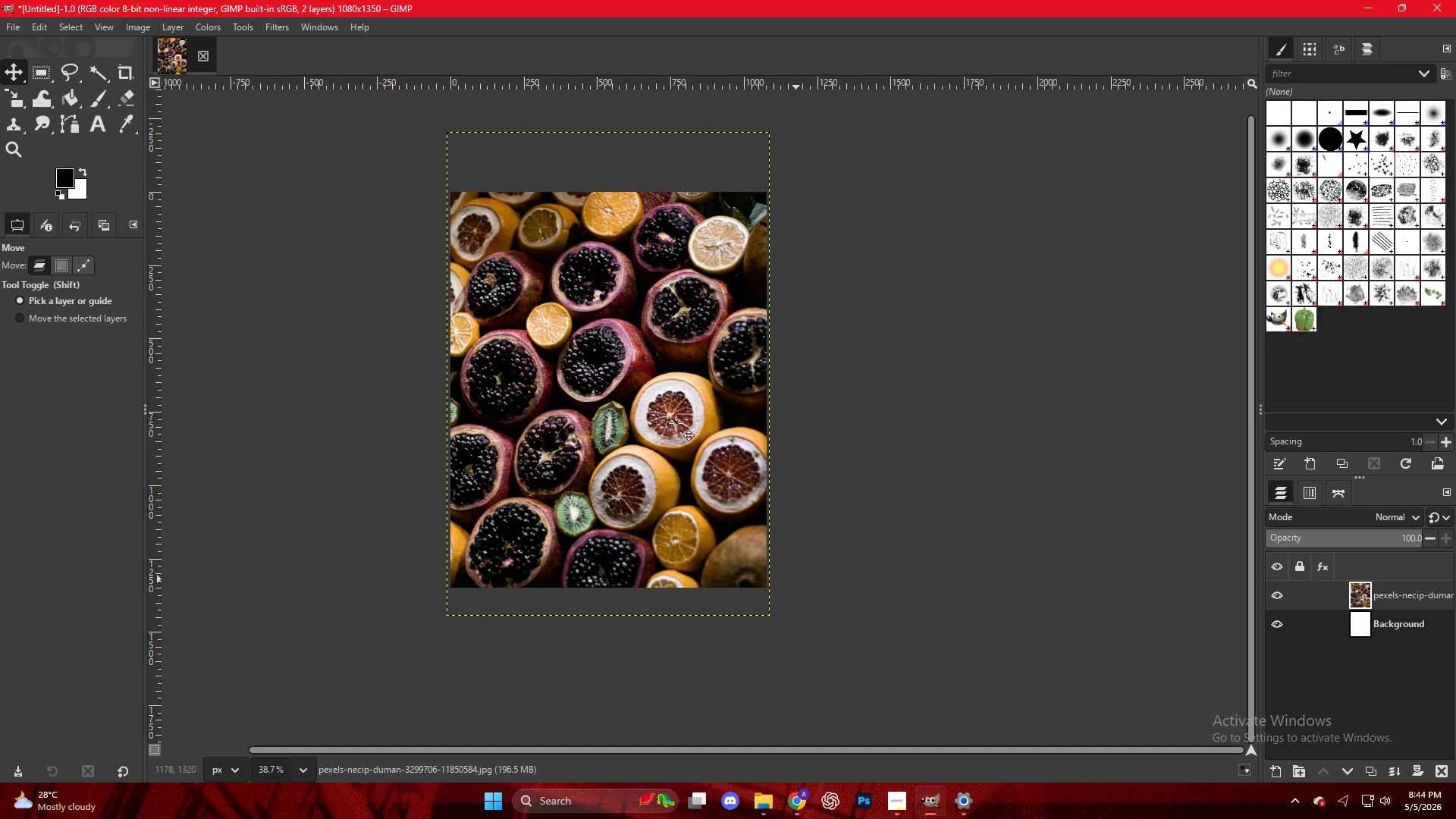 
right_click([646, 379])
 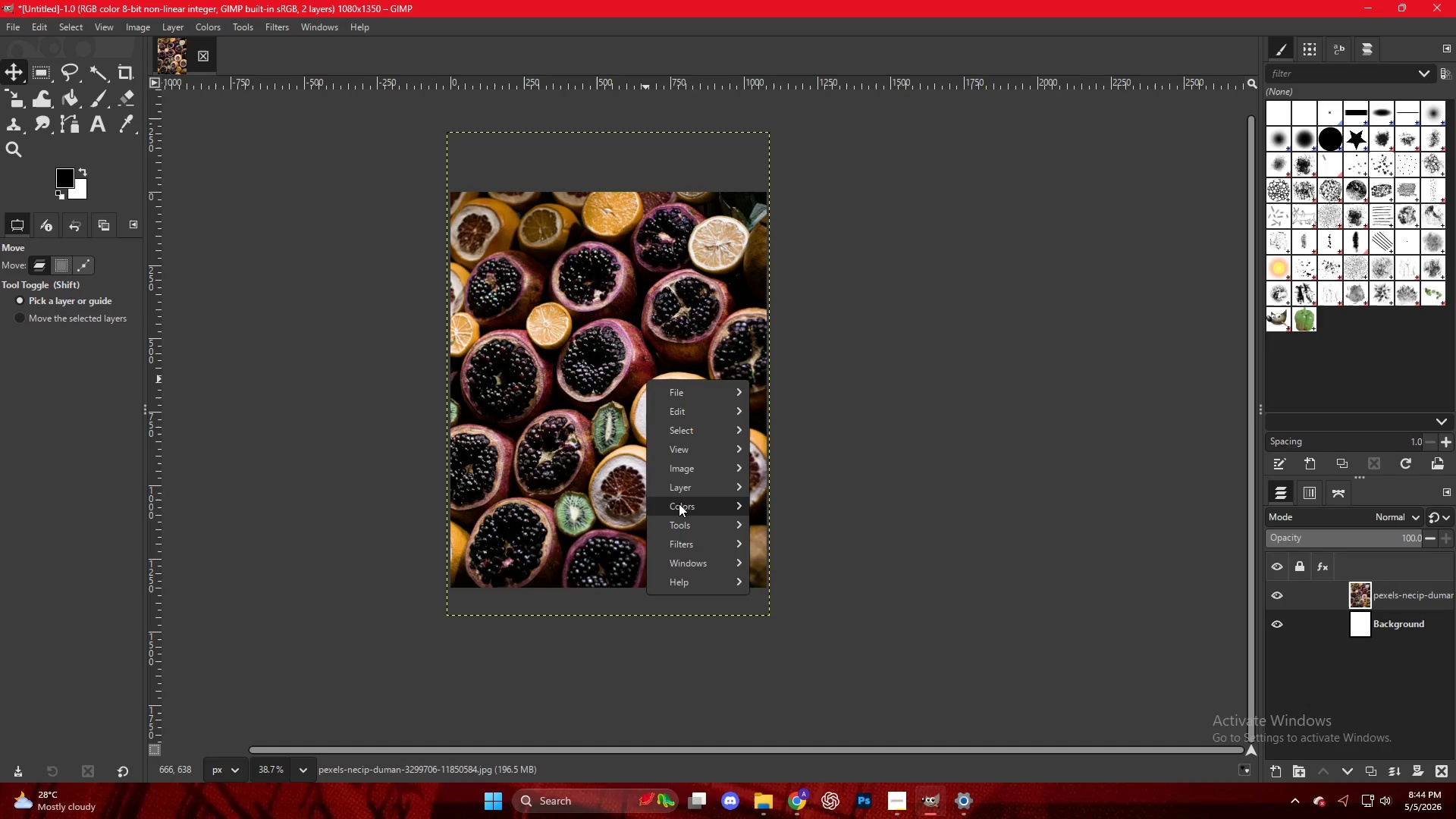 
left_click([682, 513])
 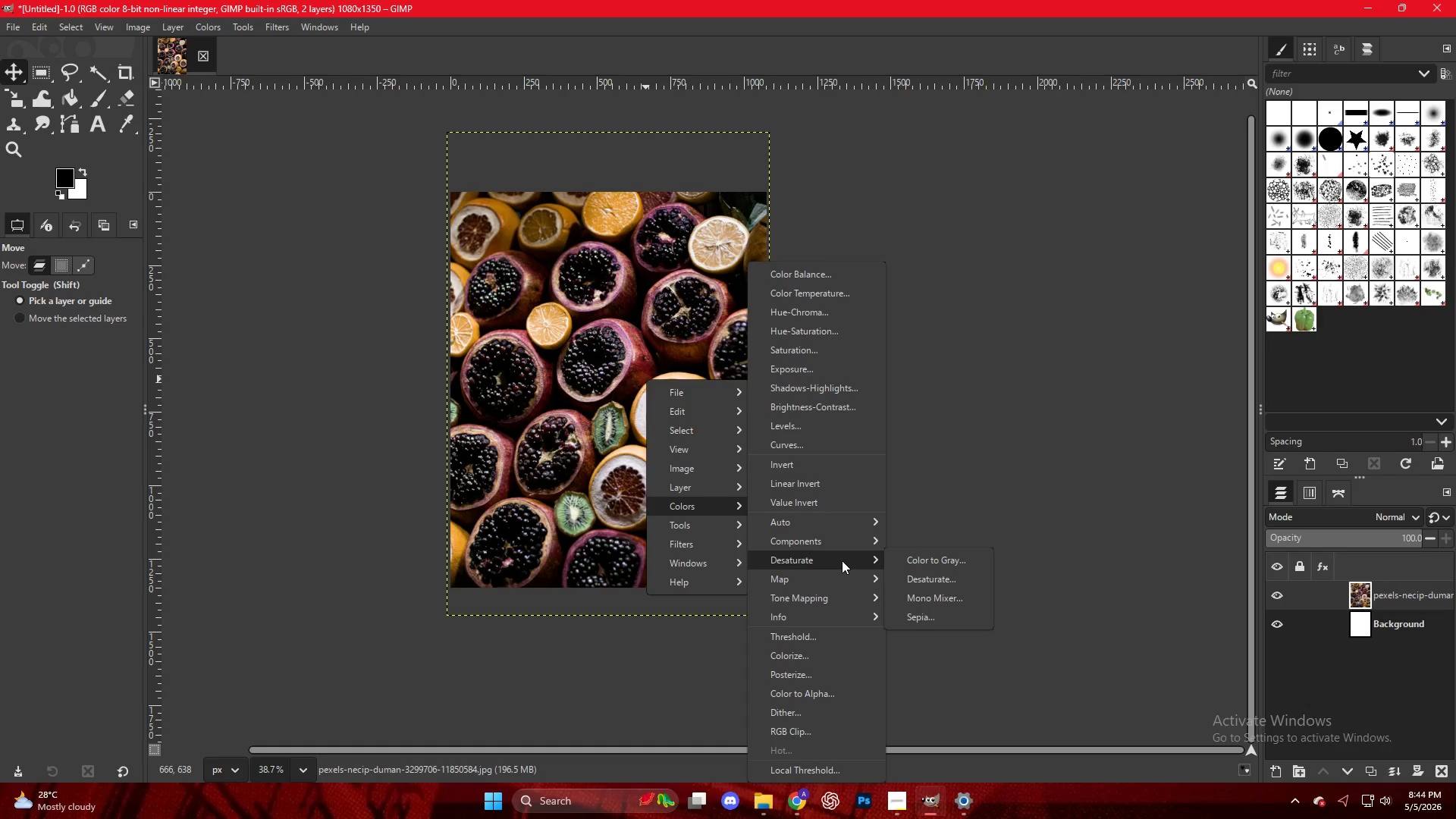 
wait(7.53)
 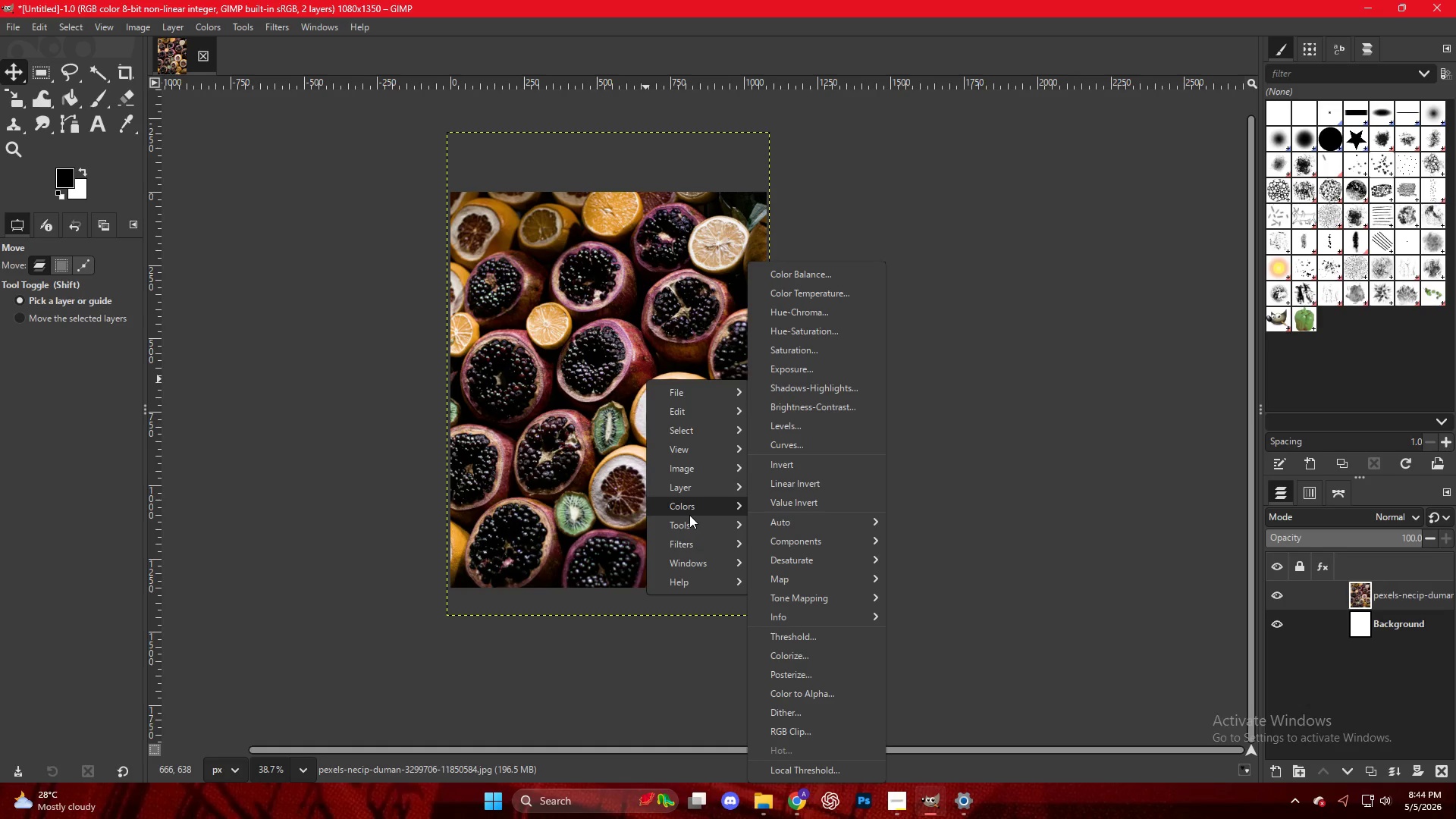 
left_click([909, 555])
 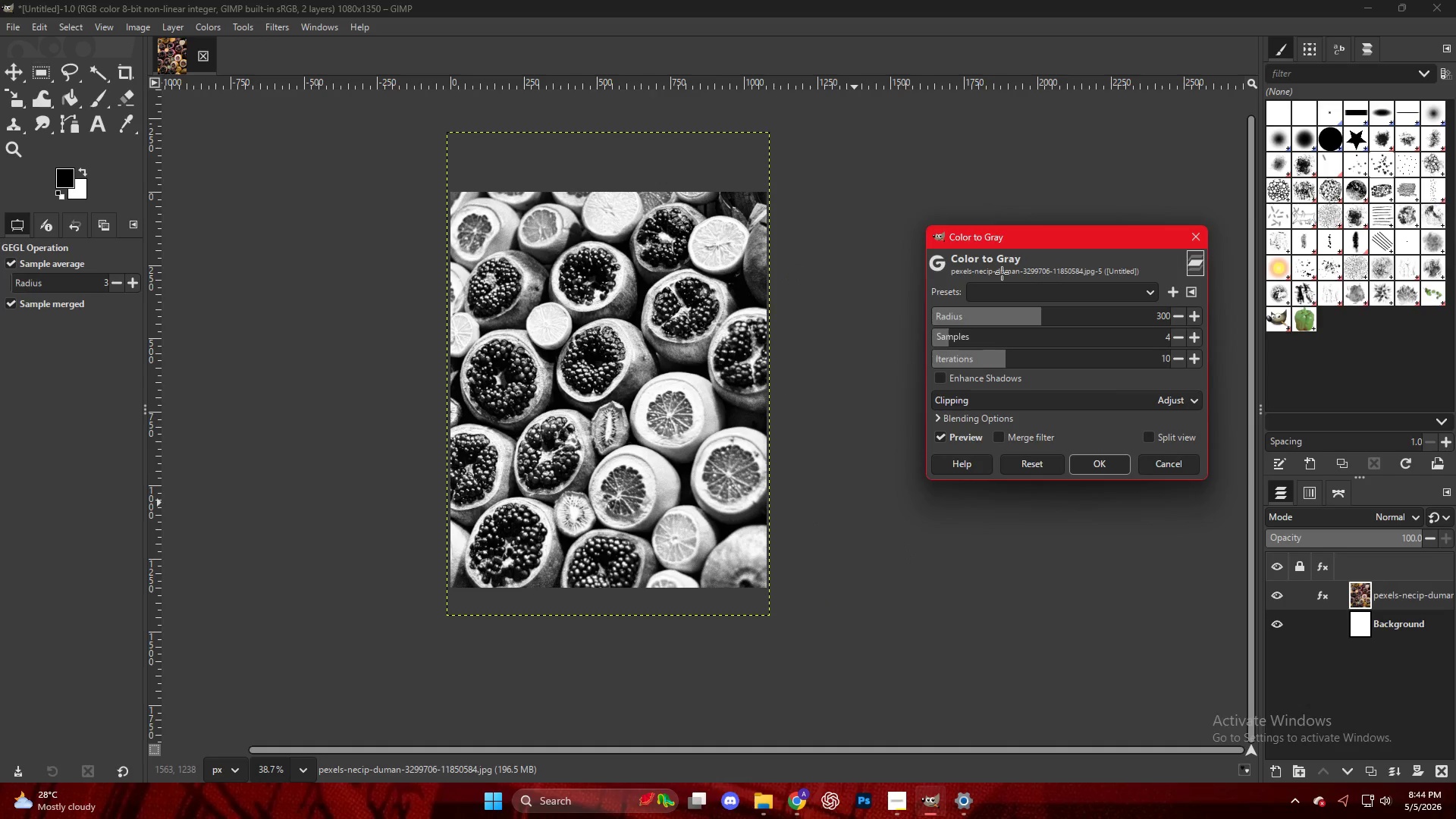 
left_click_drag(start_coordinate=[992, 360], to_coordinate=[975, 363])
 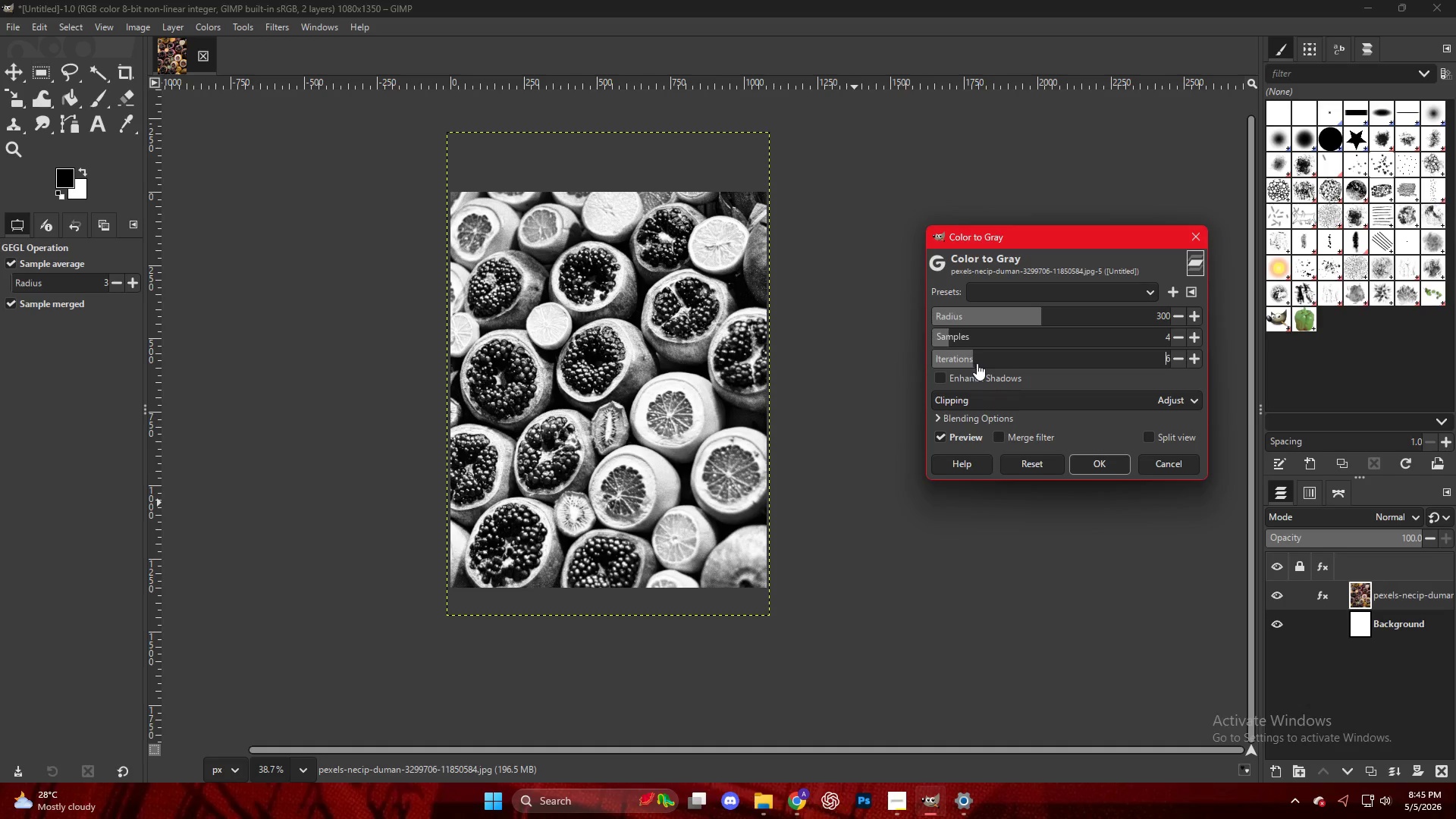 
left_click_drag(start_coordinate=[977, 363], to_coordinate=[1024, 366])
 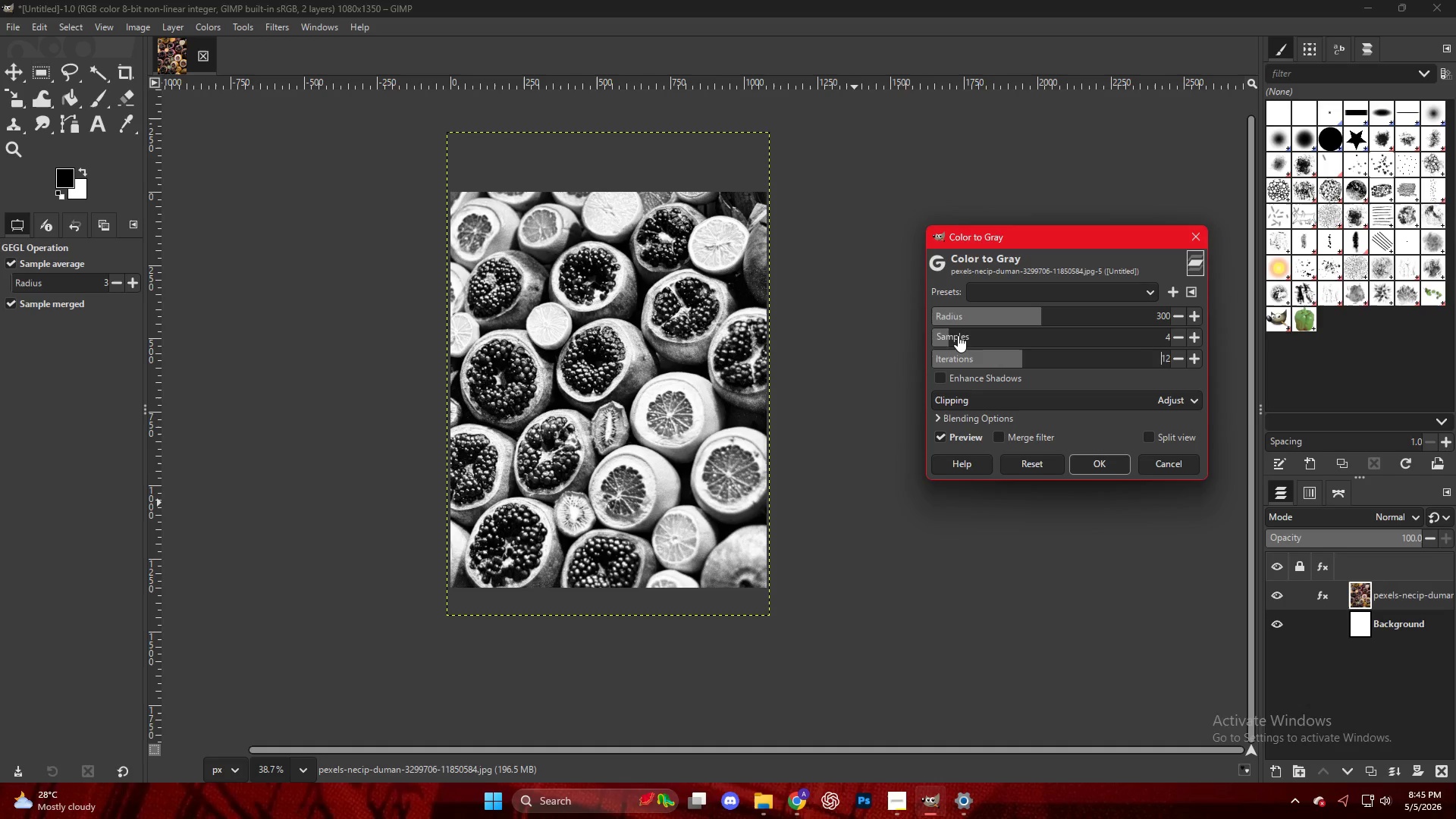 
left_click_drag(start_coordinate=[956, 334], to_coordinate=[994, 339])
 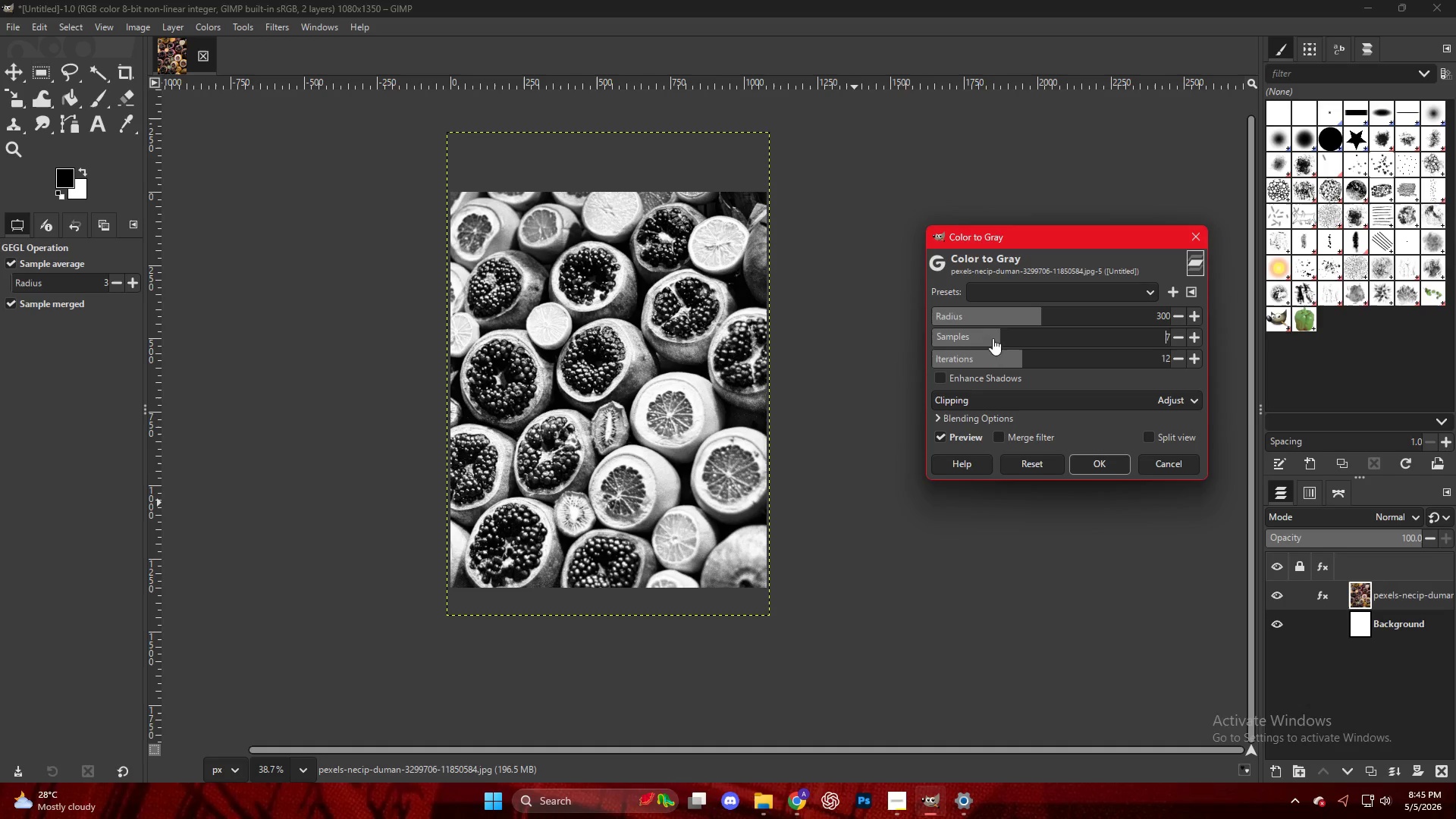 
left_click_drag(start_coordinate=[993, 338], to_coordinate=[1009, 340])
 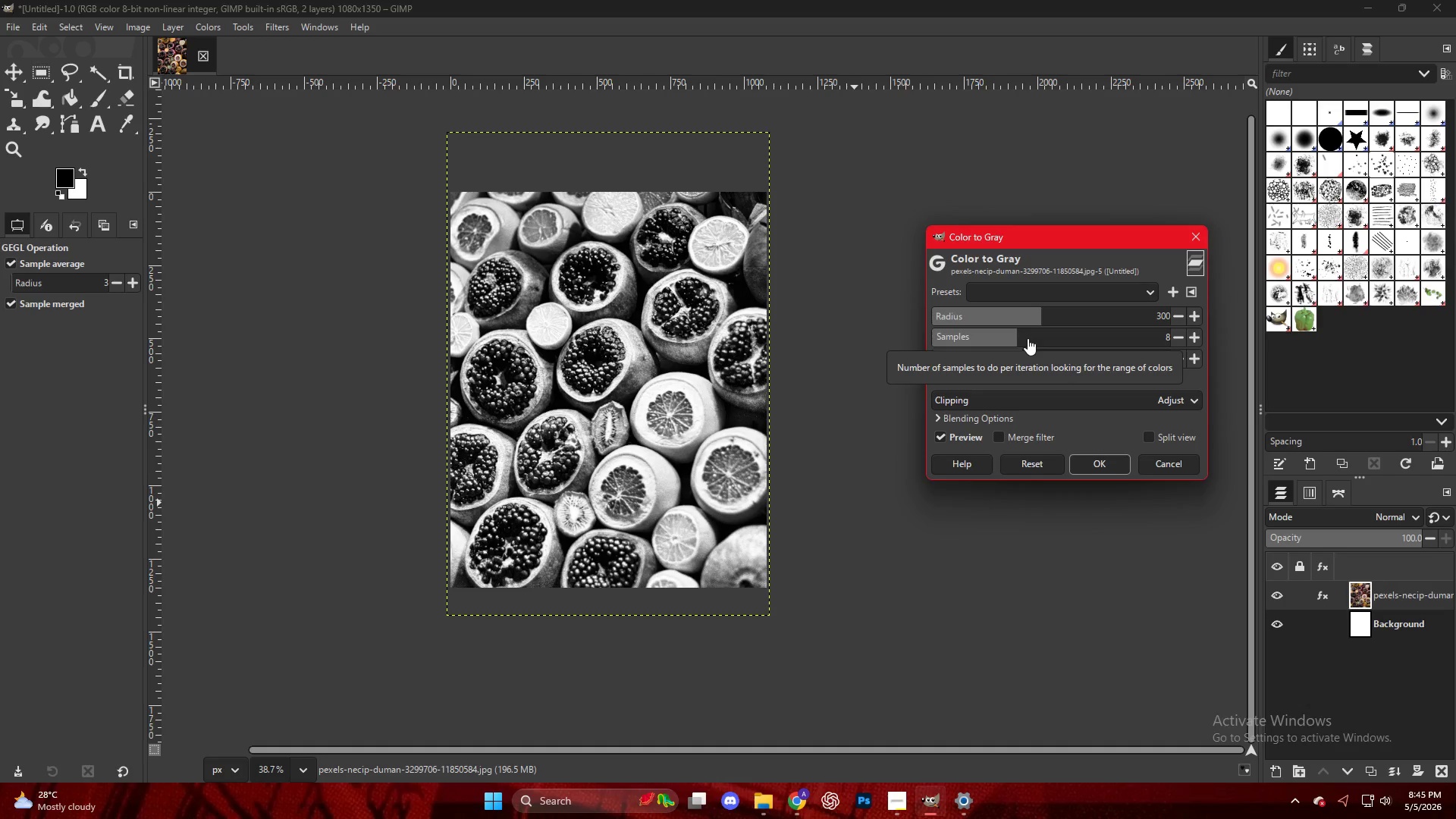 
left_click_drag(start_coordinate=[1028, 337], to_coordinate=[1065, 339])
 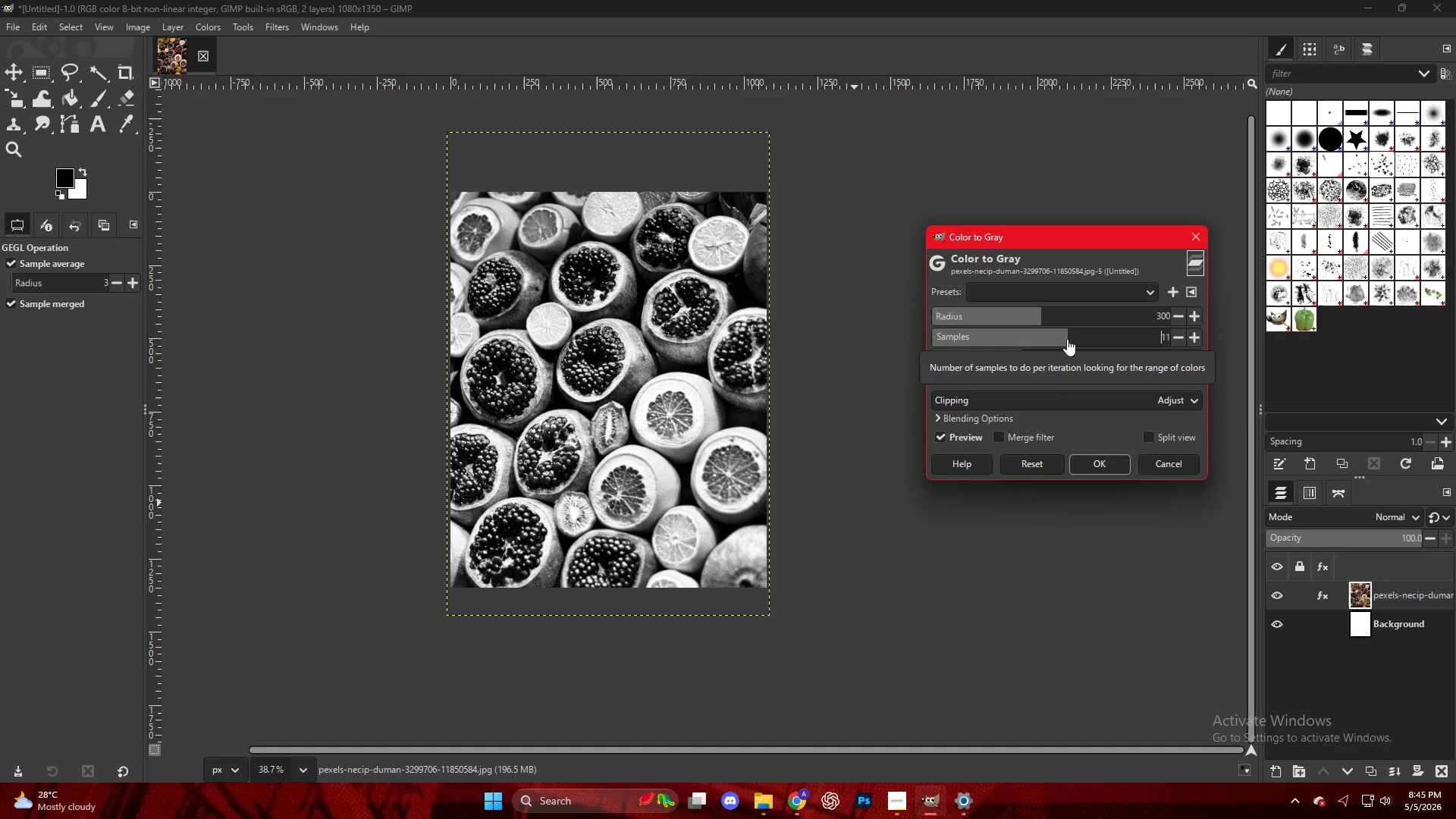 
left_click([1112, 338])
 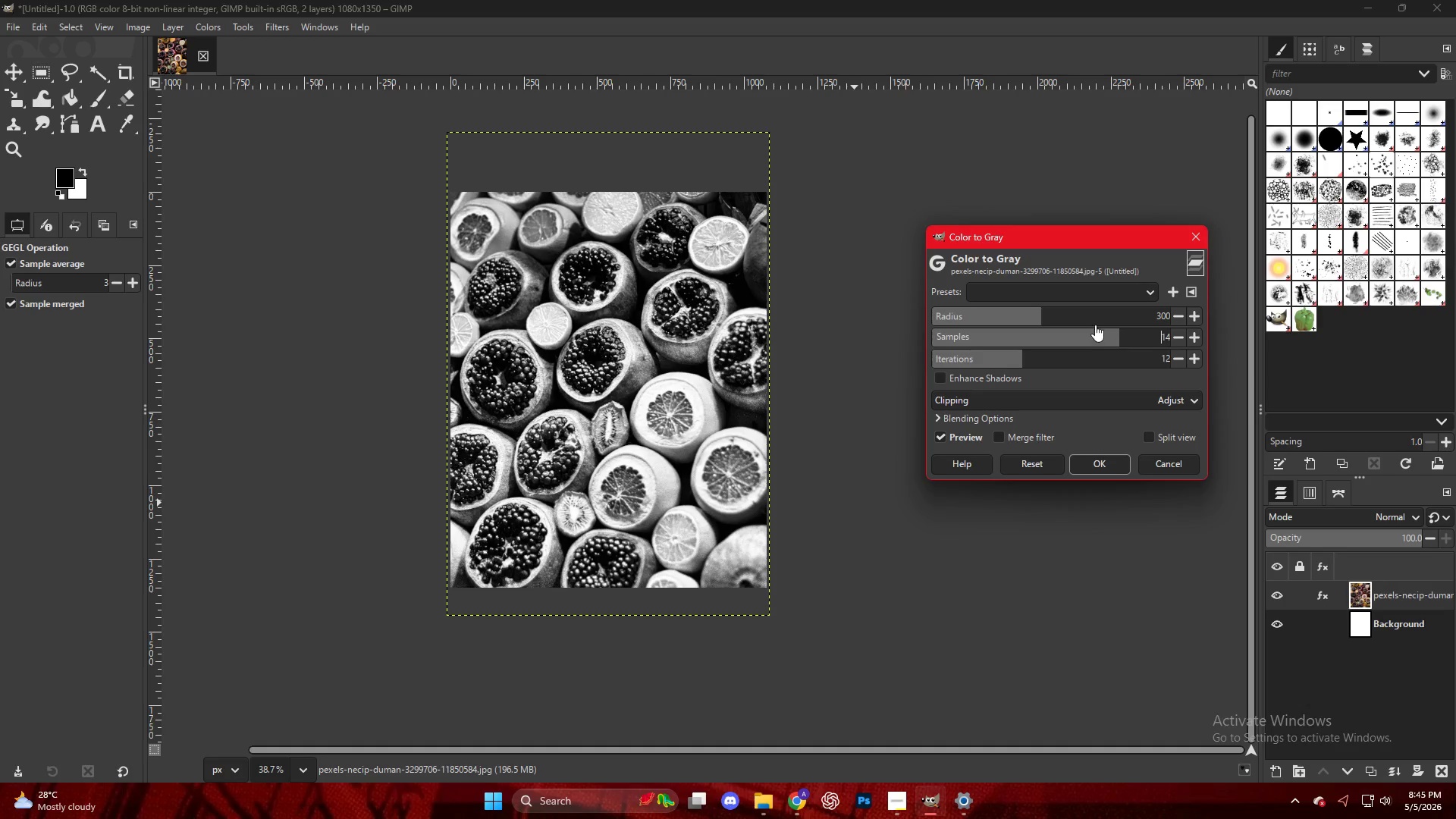 
left_click_drag(start_coordinate=[1069, 316], to_coordinate=[993, 321])
 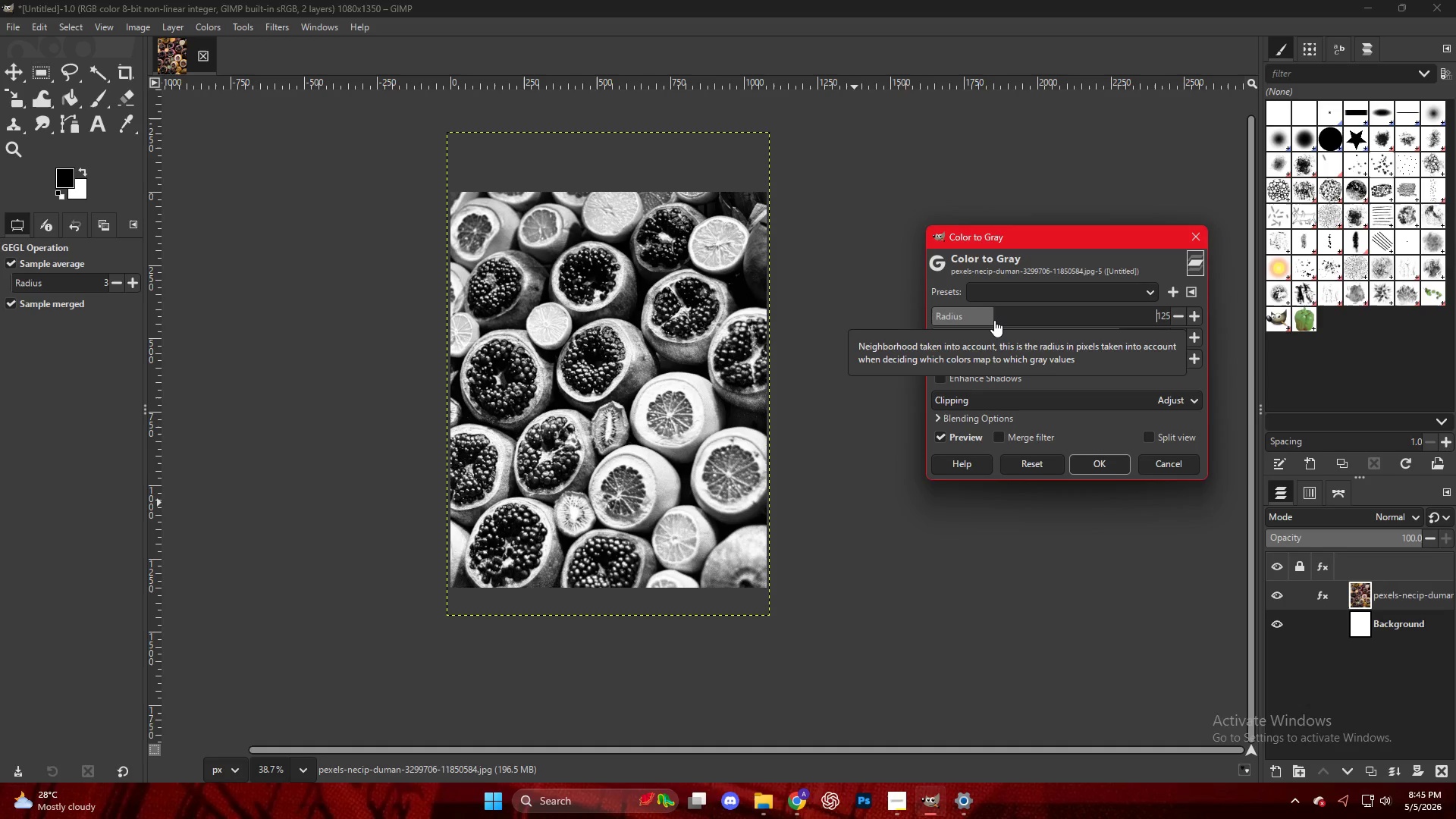 
left_click_drag(start_coordinate=[1001, 319], to_coordinate=[1128, 322])
 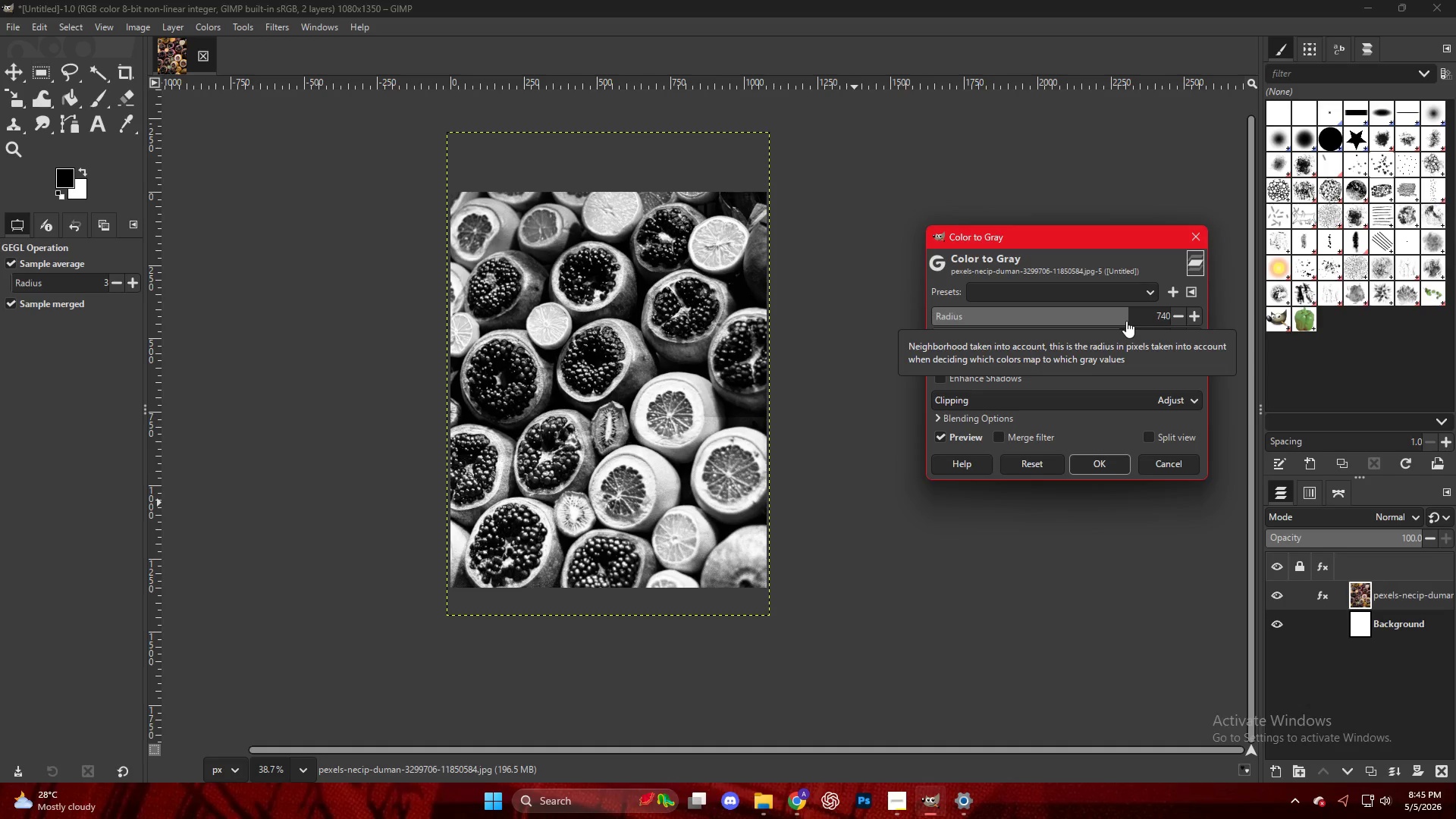 
wait(9.24)
 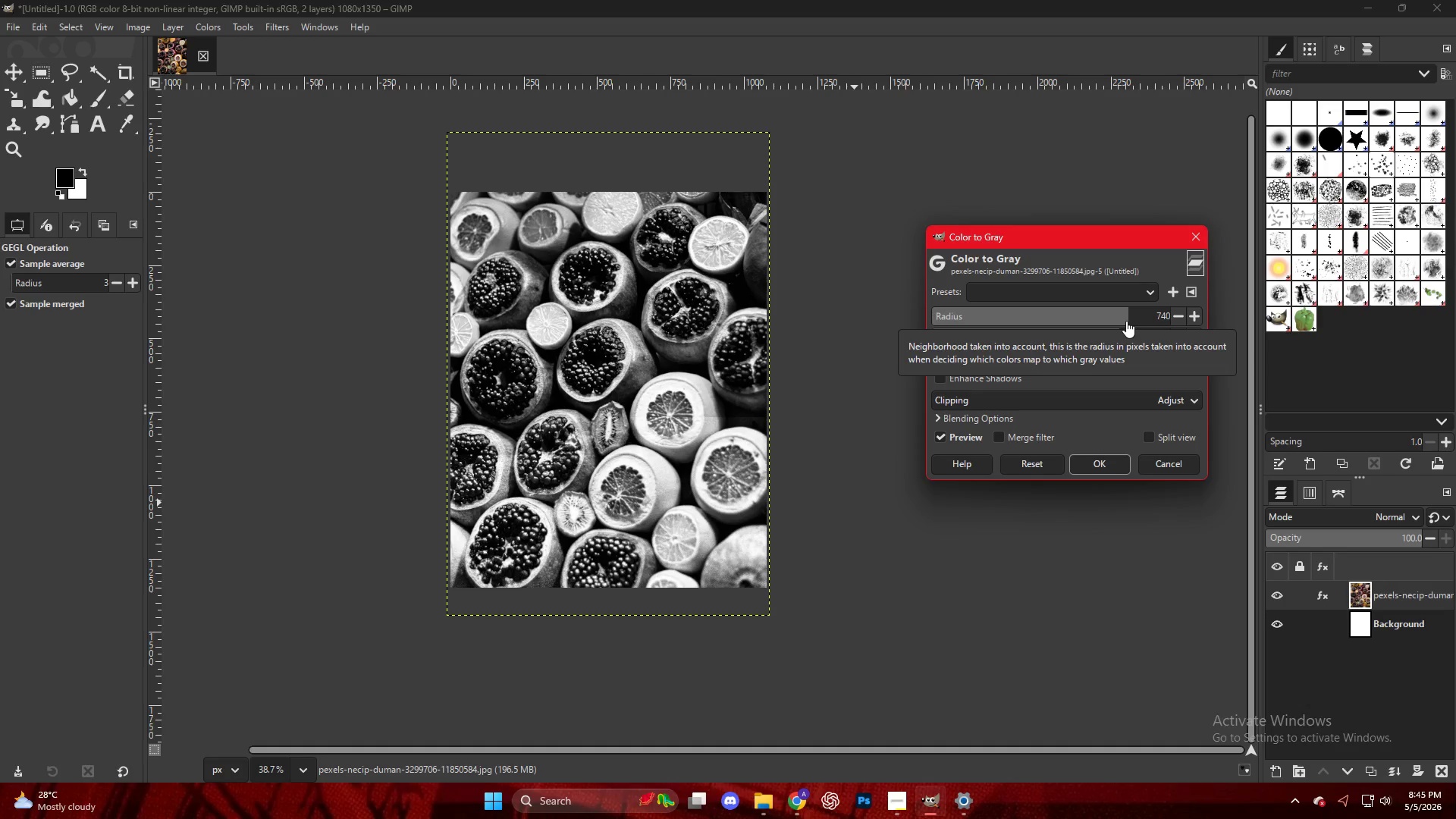 
left_click([940, 379])
 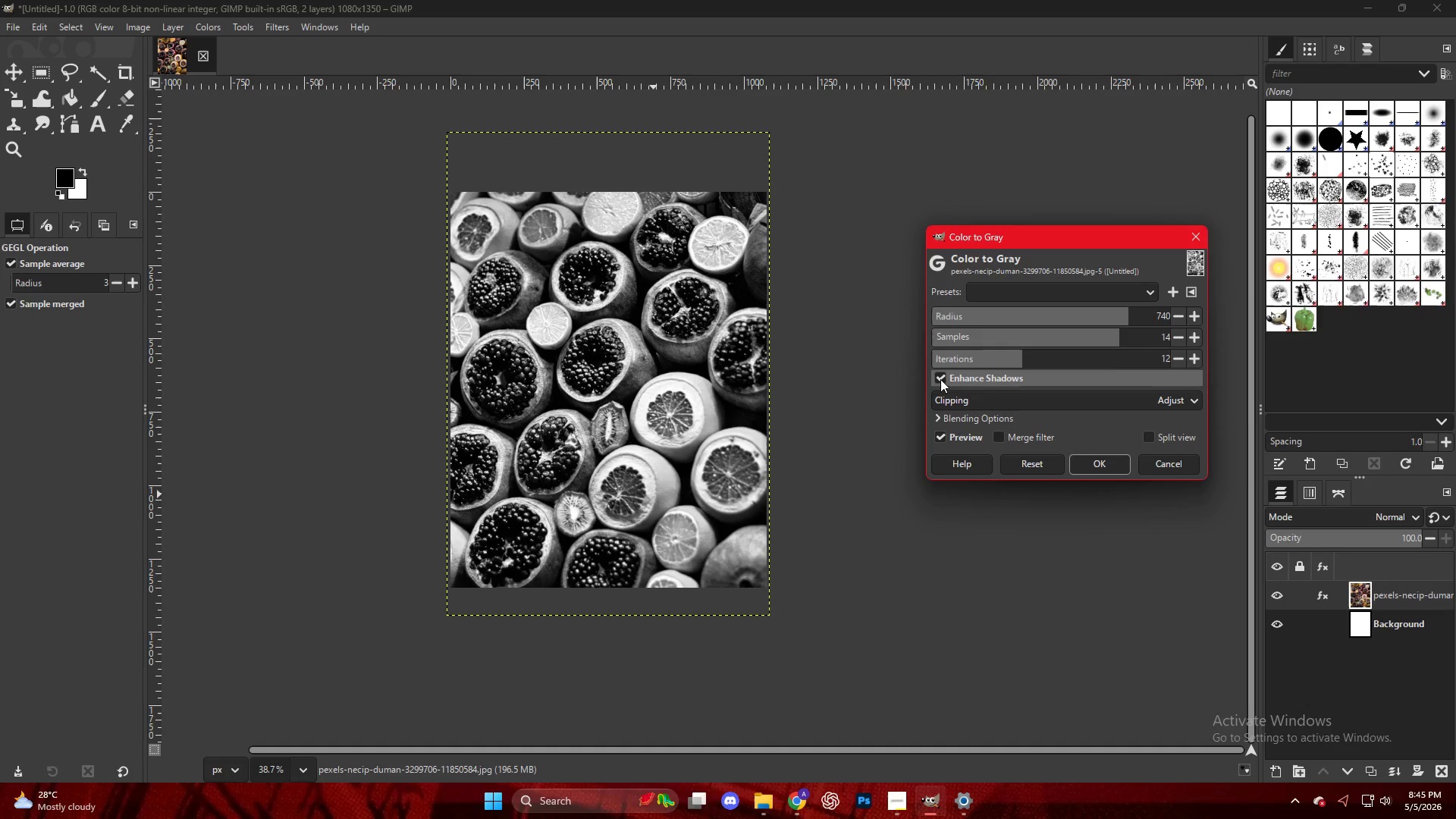 
wait(6.28)
 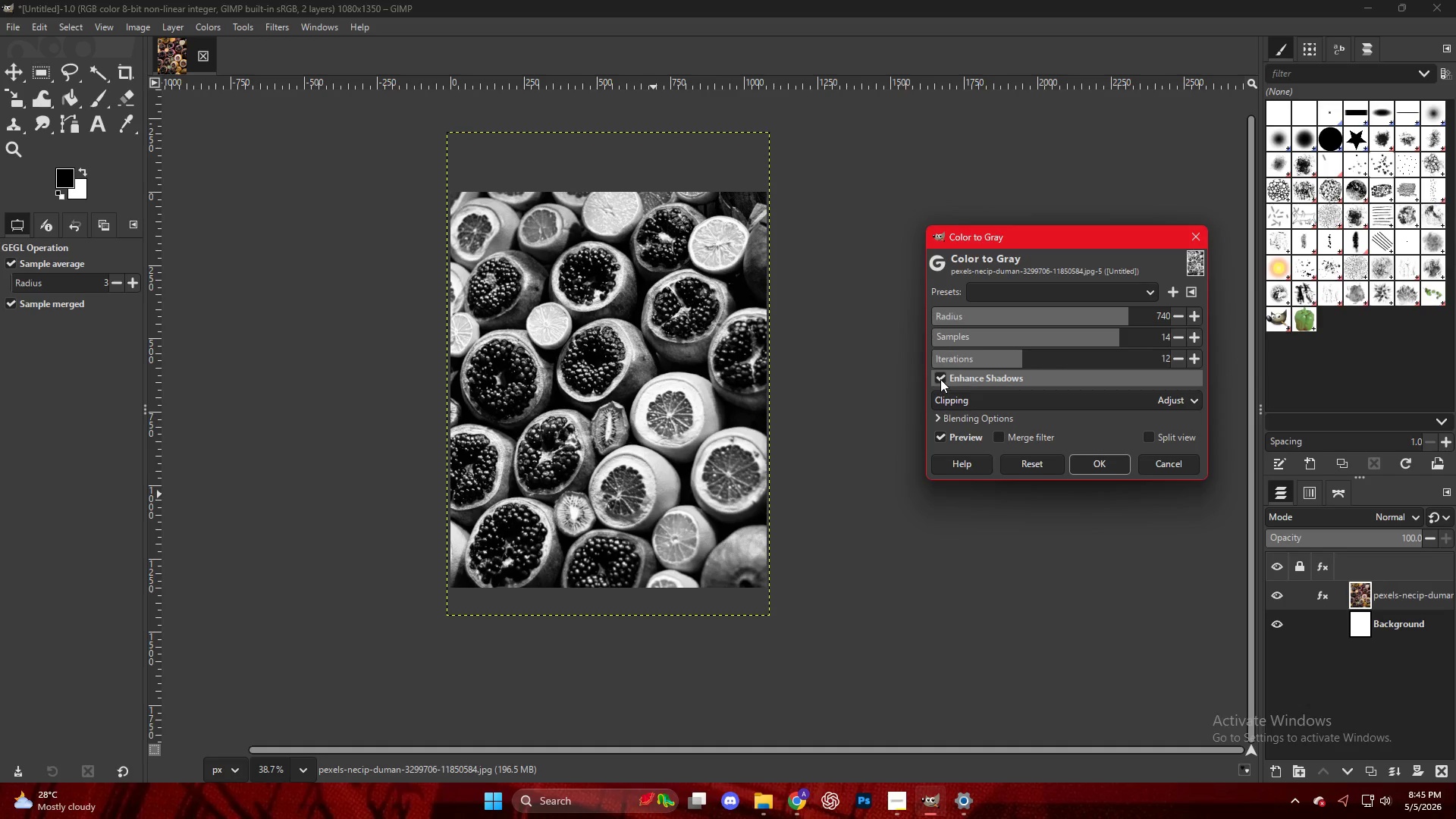 
left_click([933, 804])
 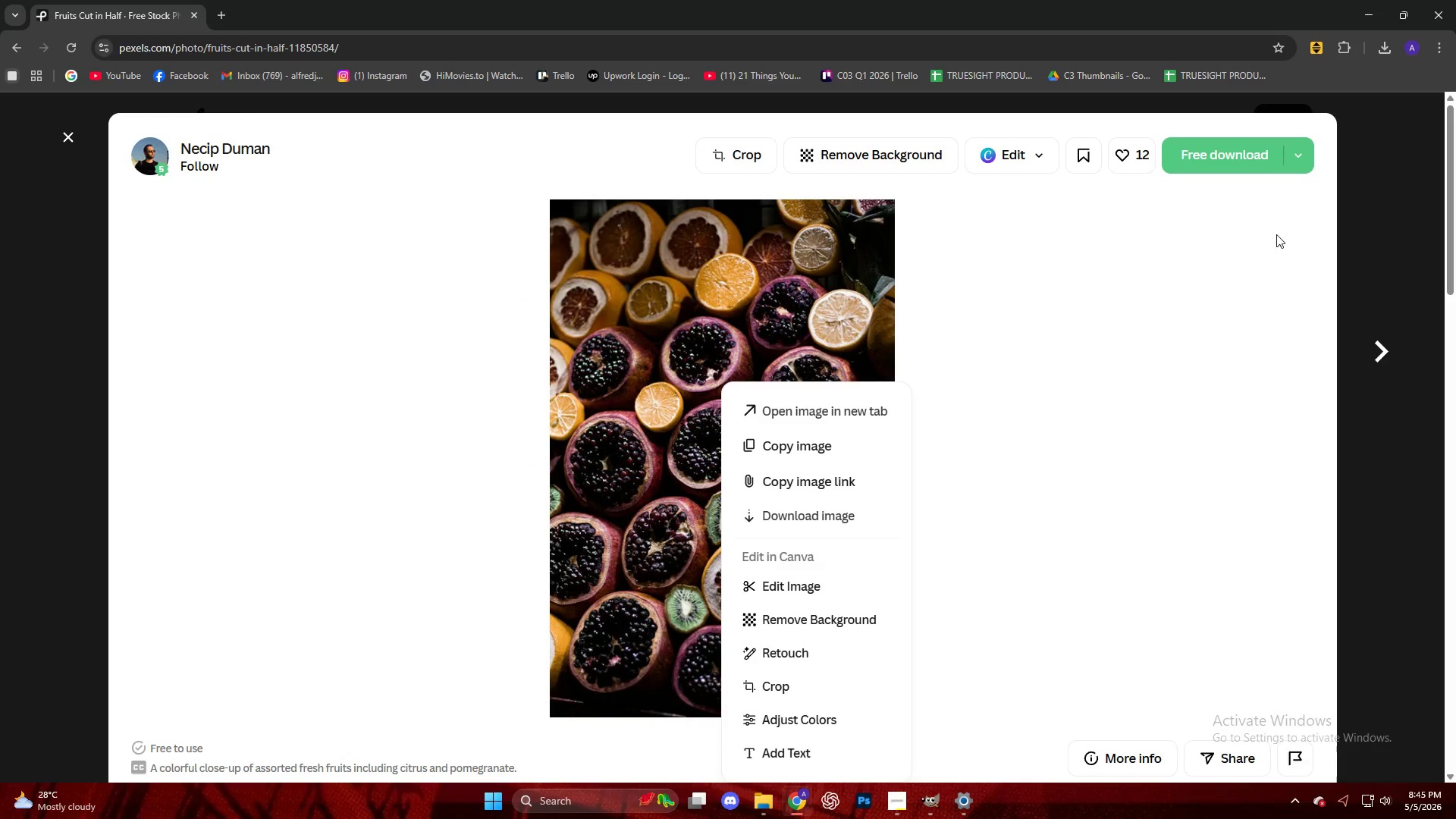 
left_click([1291, 251])
 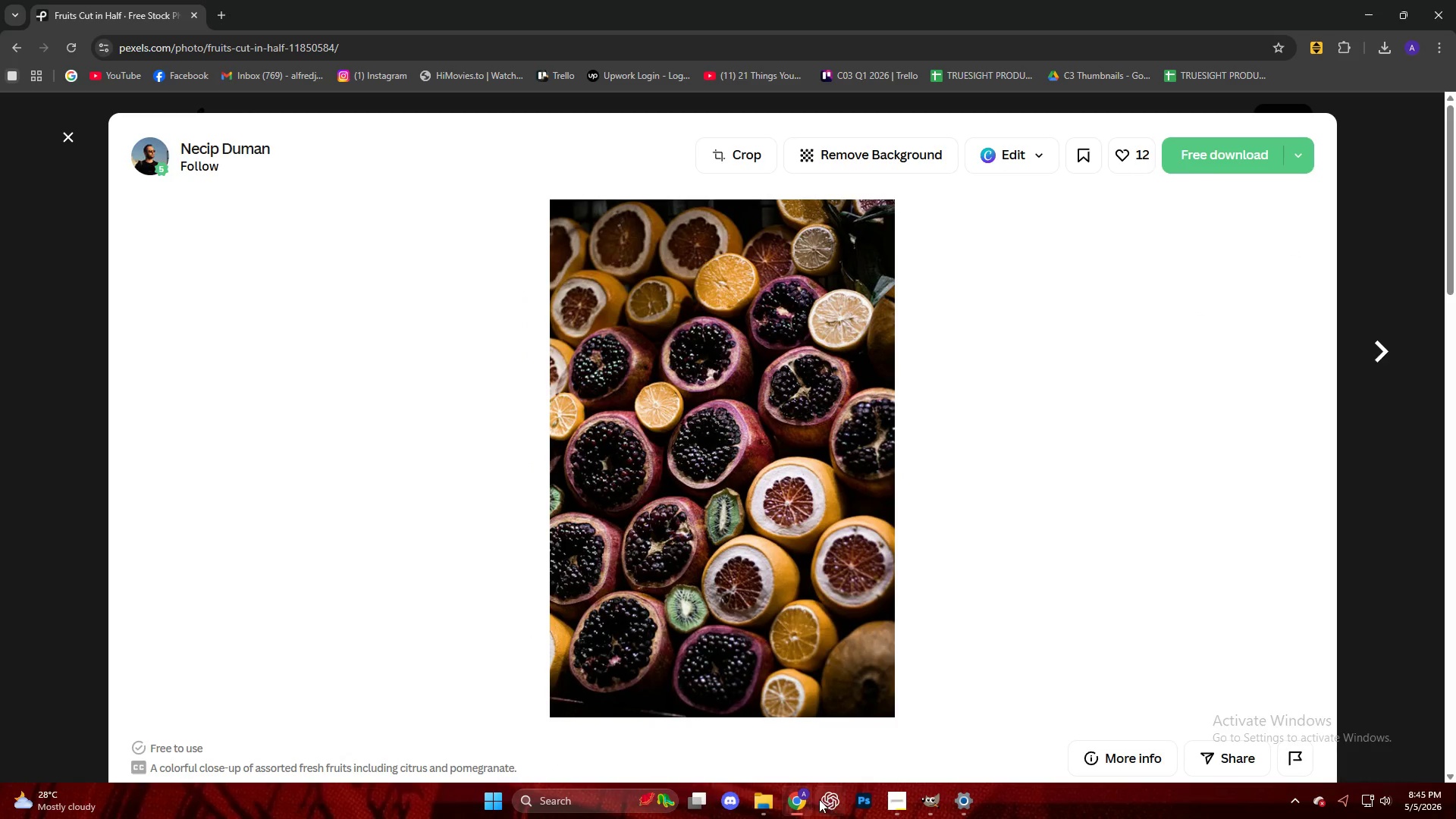 
key(CapsLock)
 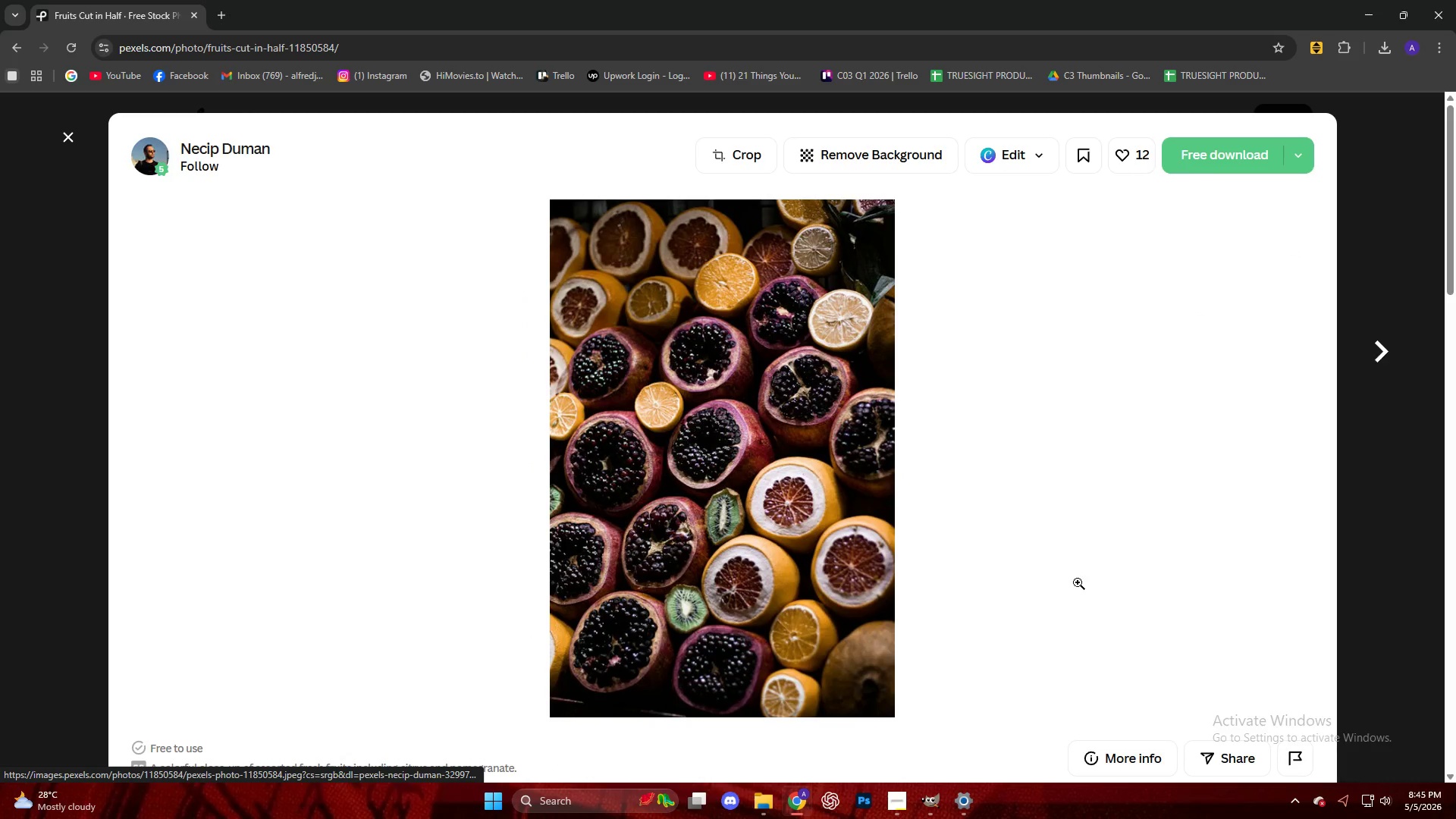 
left_click([894, 803])